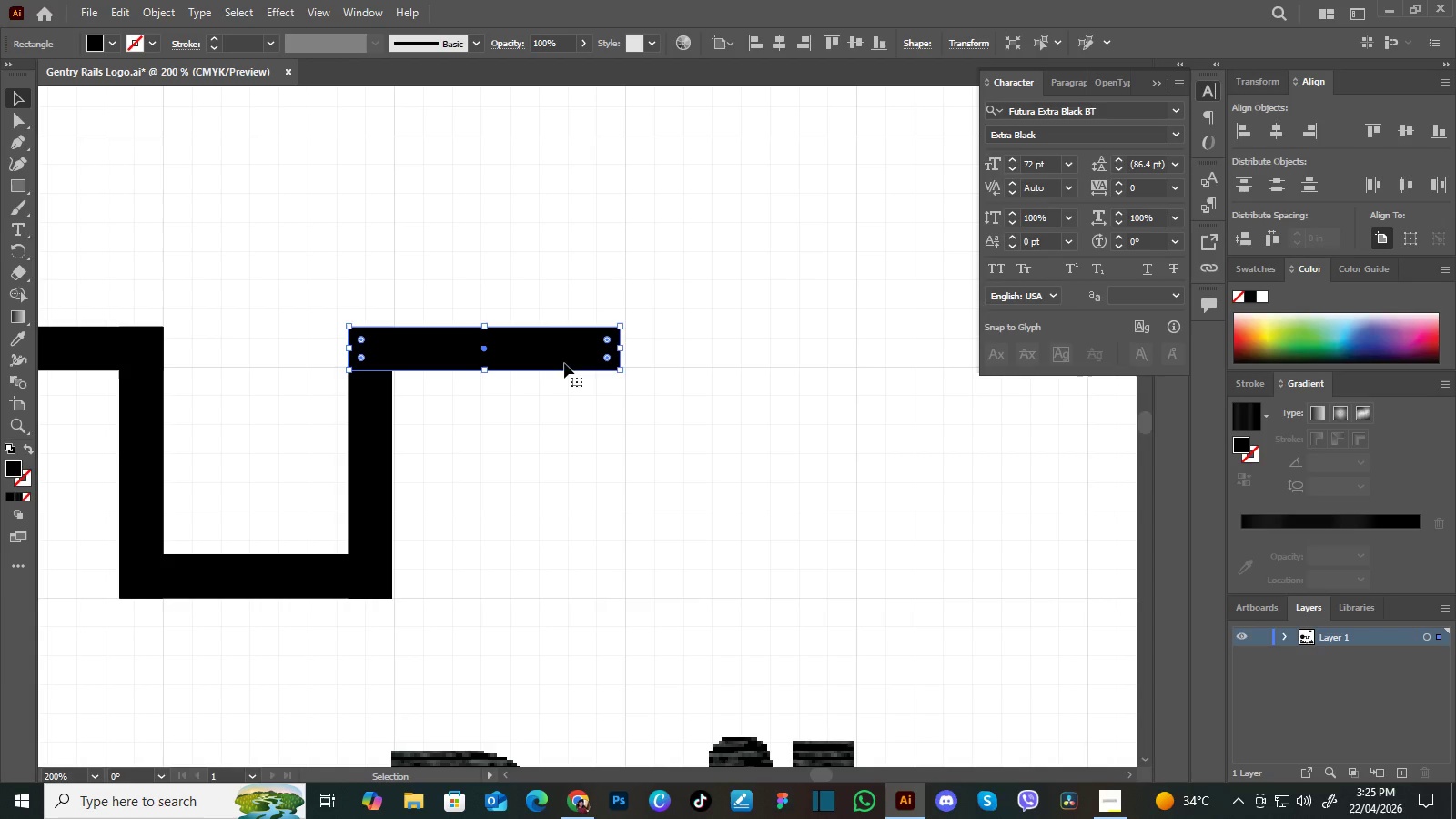 
hold_key(key=AltLeft, duration=1.47)
left_click_drag(start_coordinate=[564, 361], to_coordinate=[637, 465])
 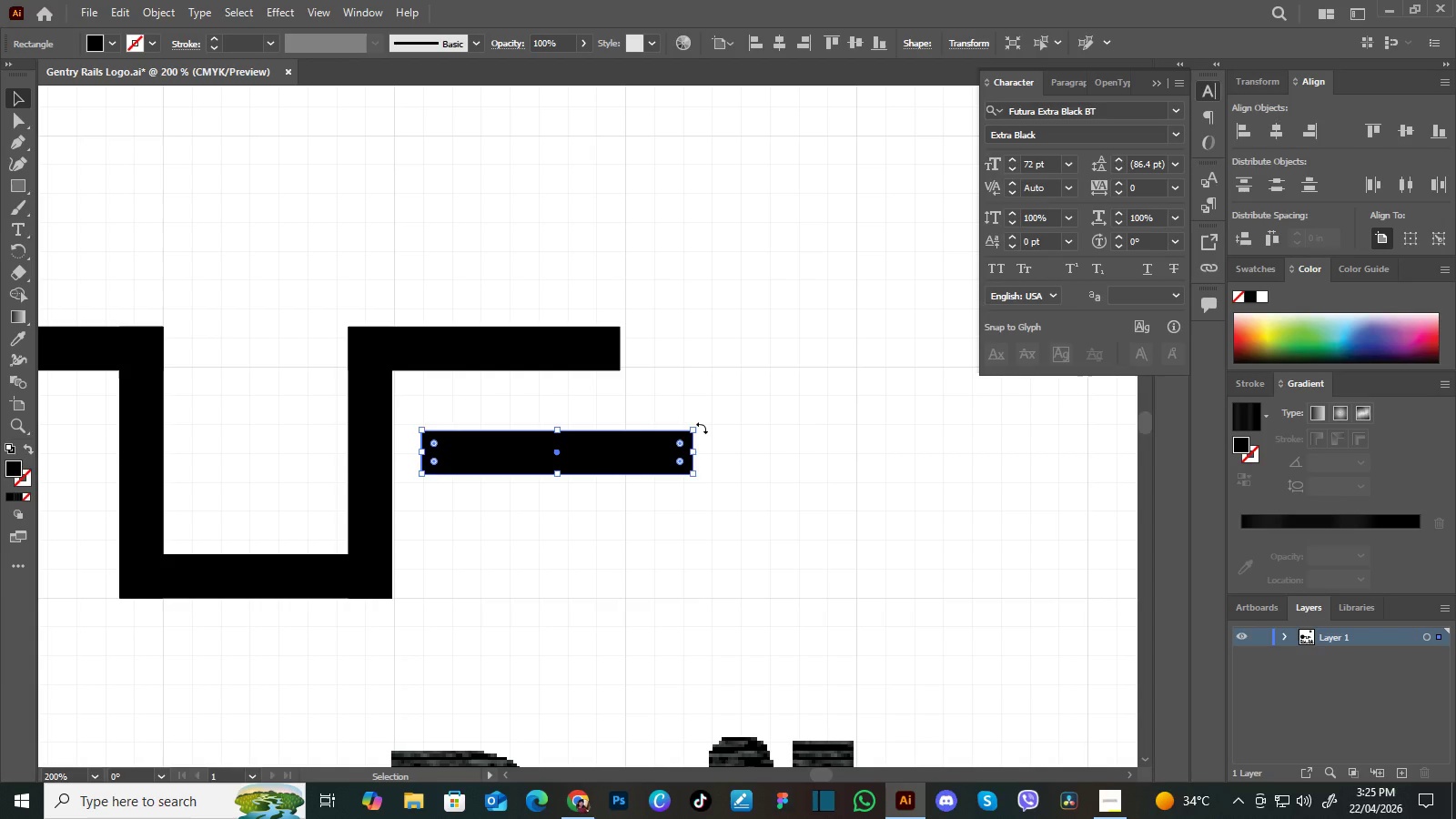 
left_click_drag(start_coordinate=[702, 428], to_coordinate=[603, 592])
 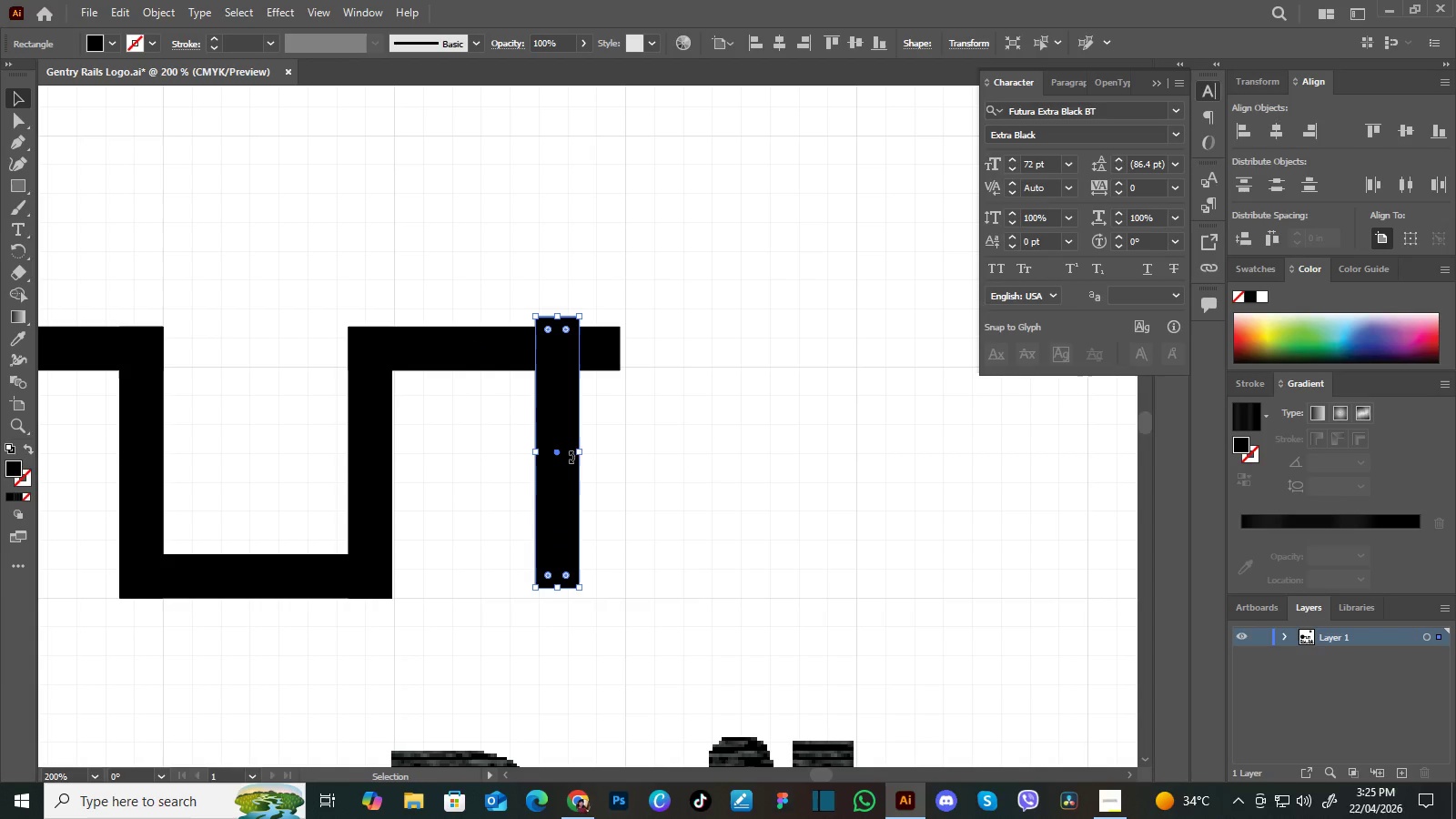 
hold_key(key=ShiftLeft, duration=1.36)
 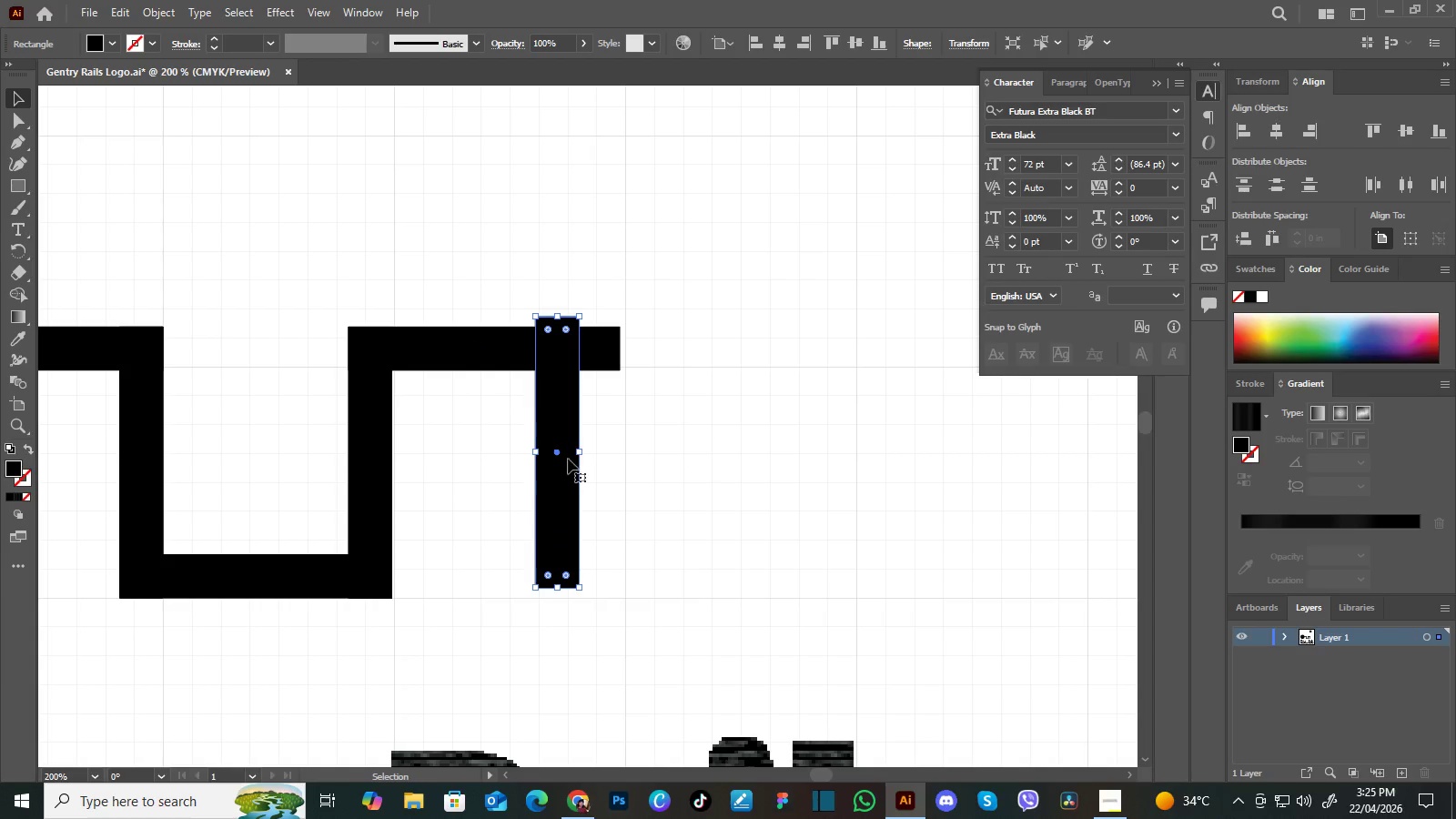 
left_click_drag(start_coordinate=[568, 460], to_coordinate=[603, 469])
 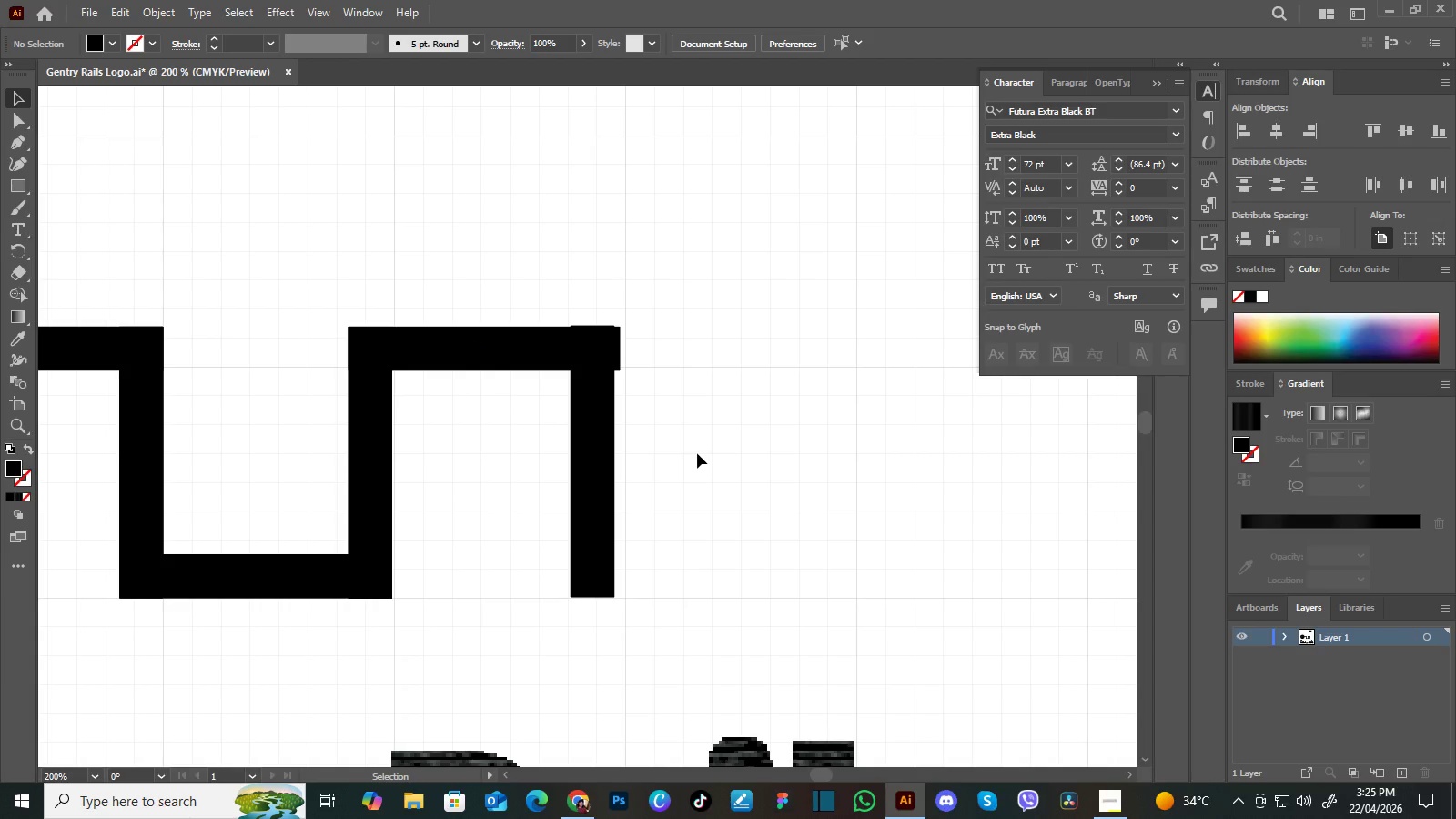 
key(Control+Y)
 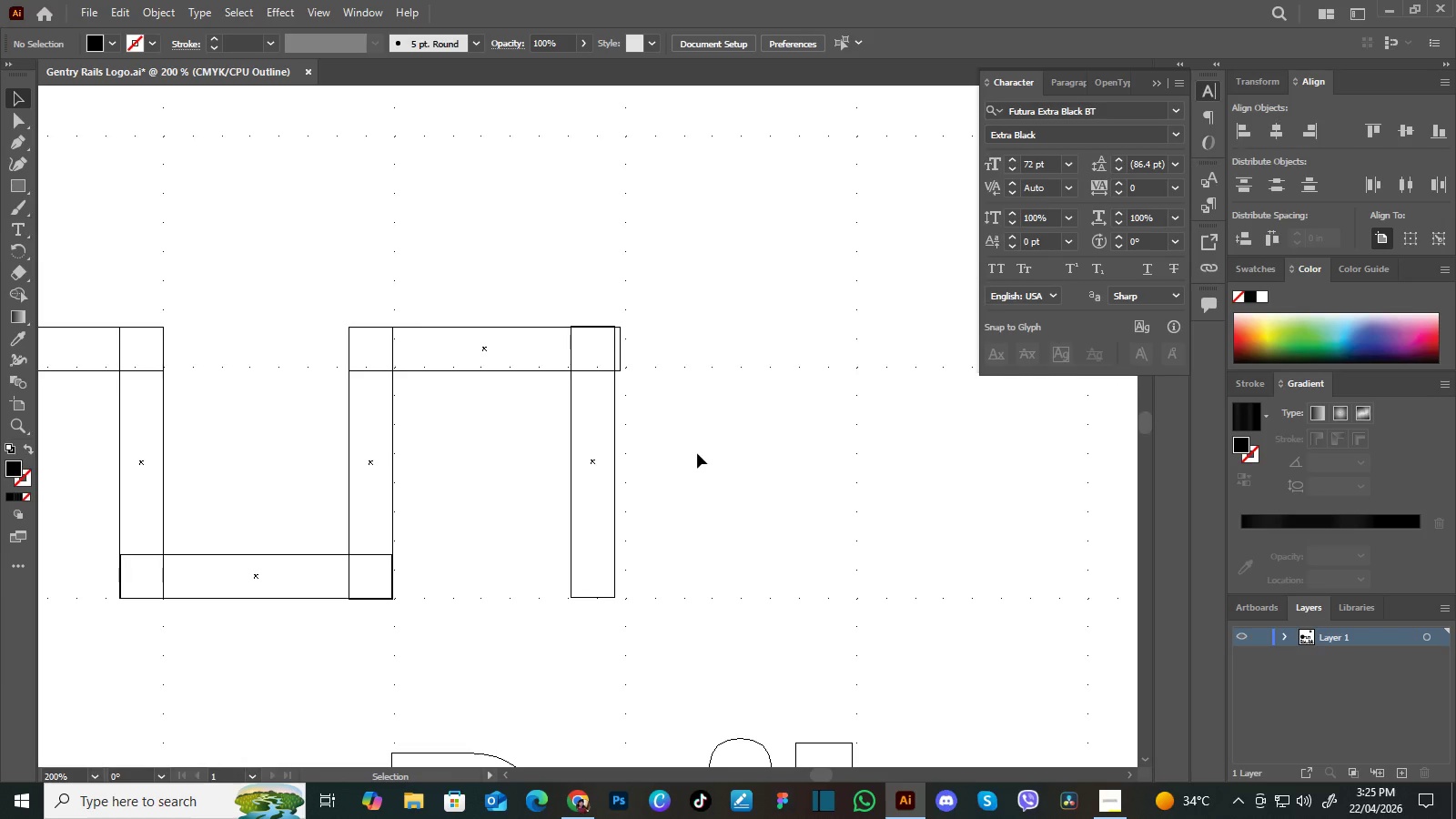 
key(Control+Equal)
 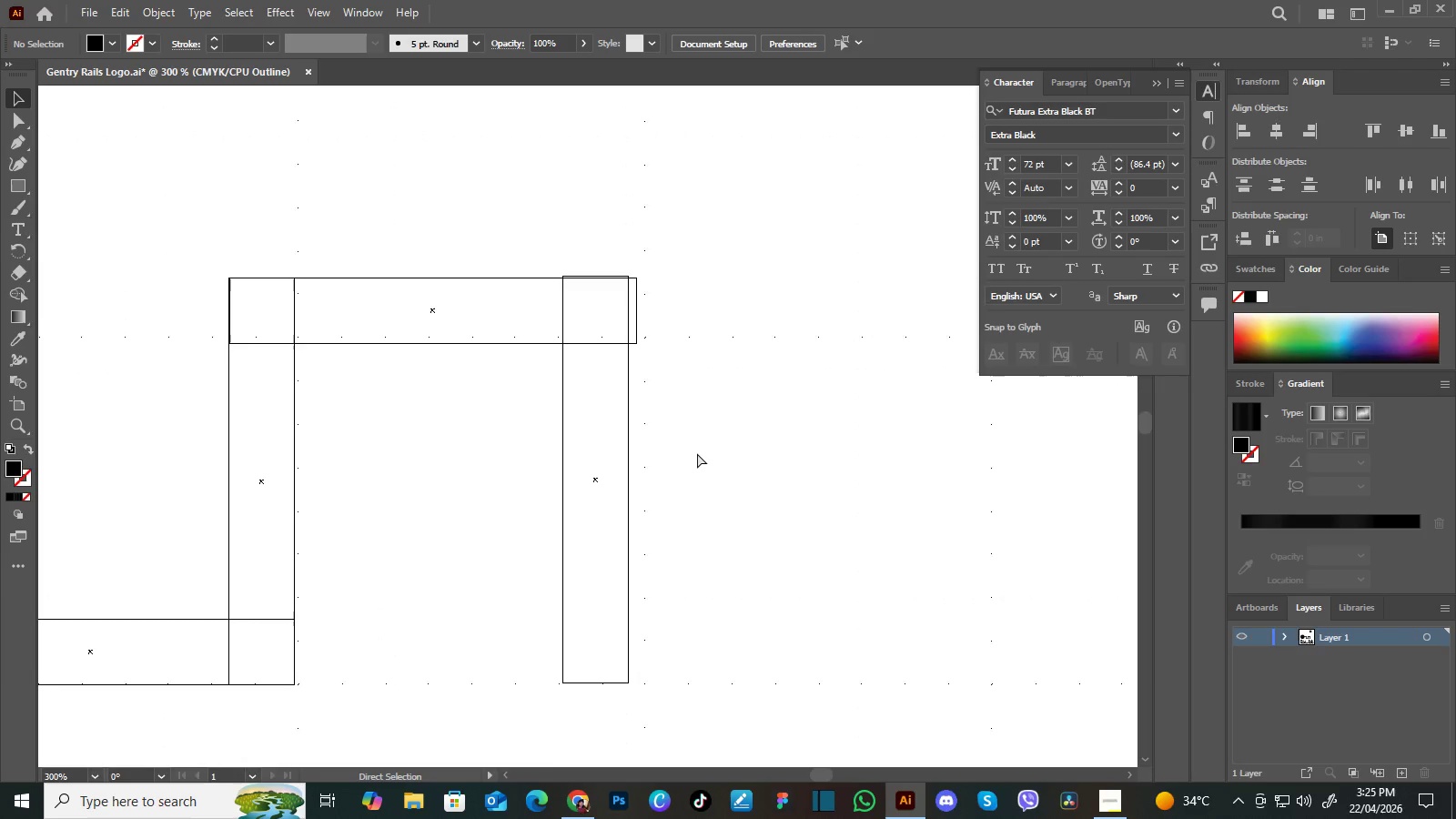 
key(Control+Equal)
 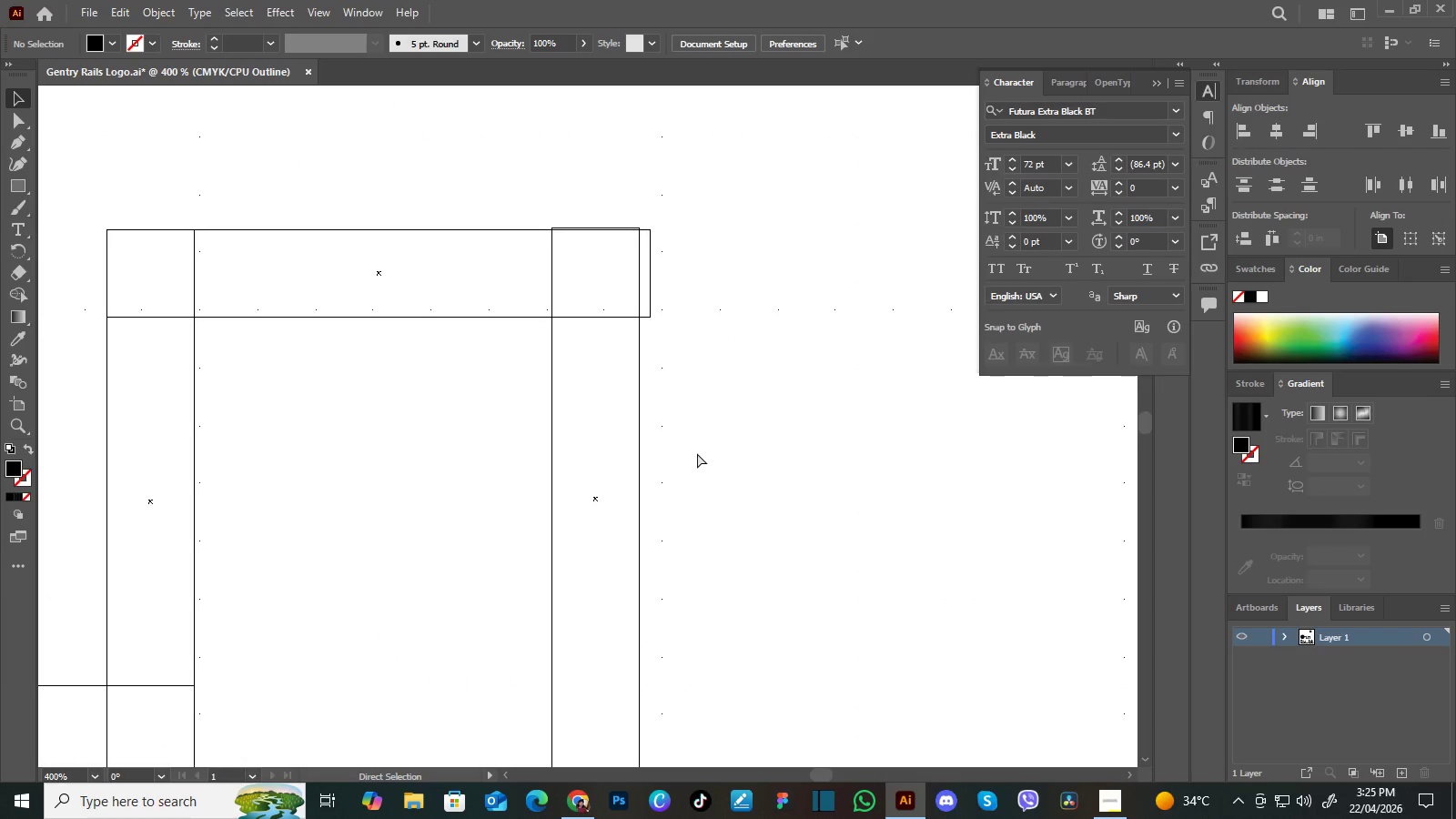 
key(Control+Equal)
 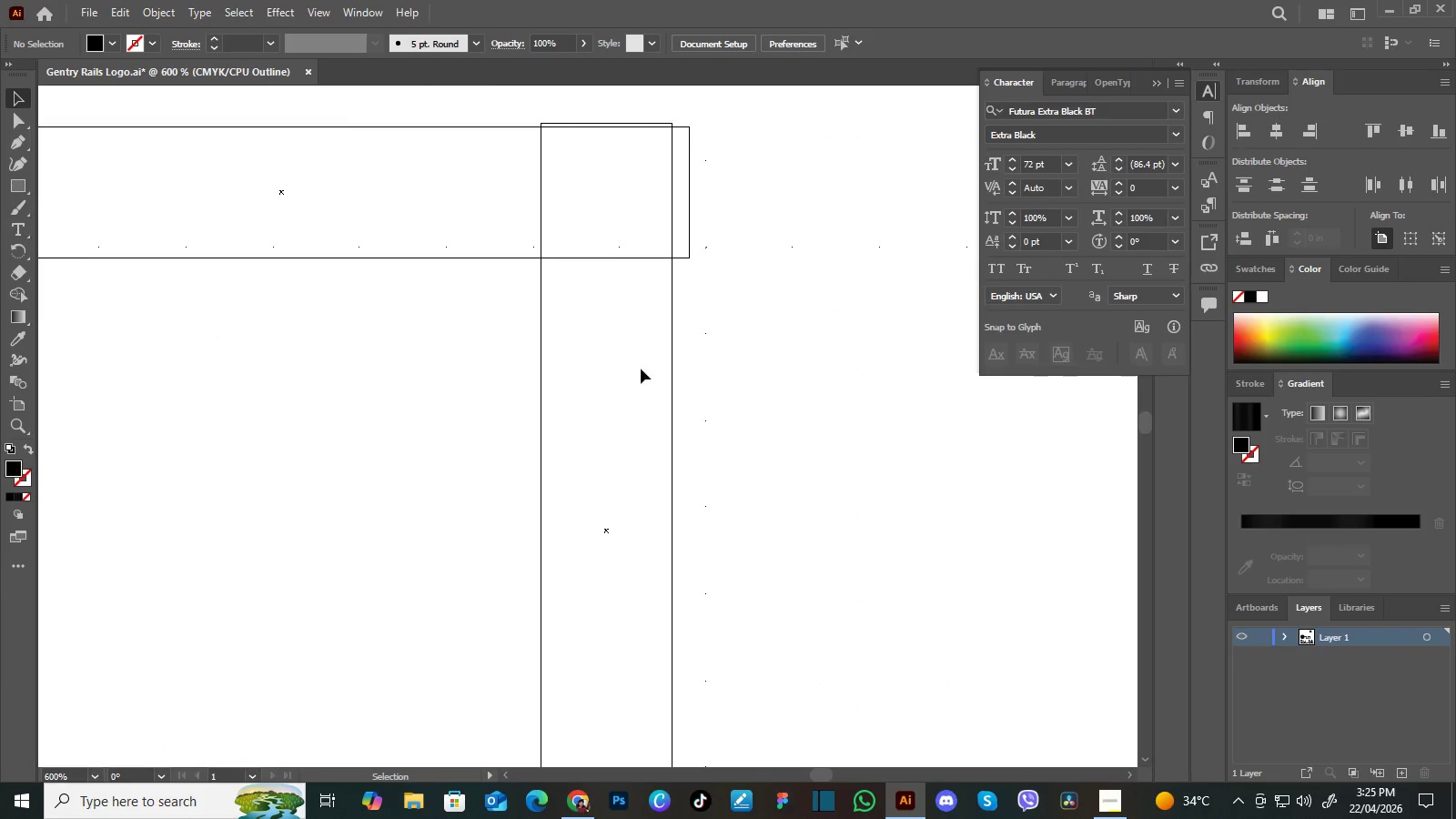 
hold_key(key=Space, duration=0.38)
 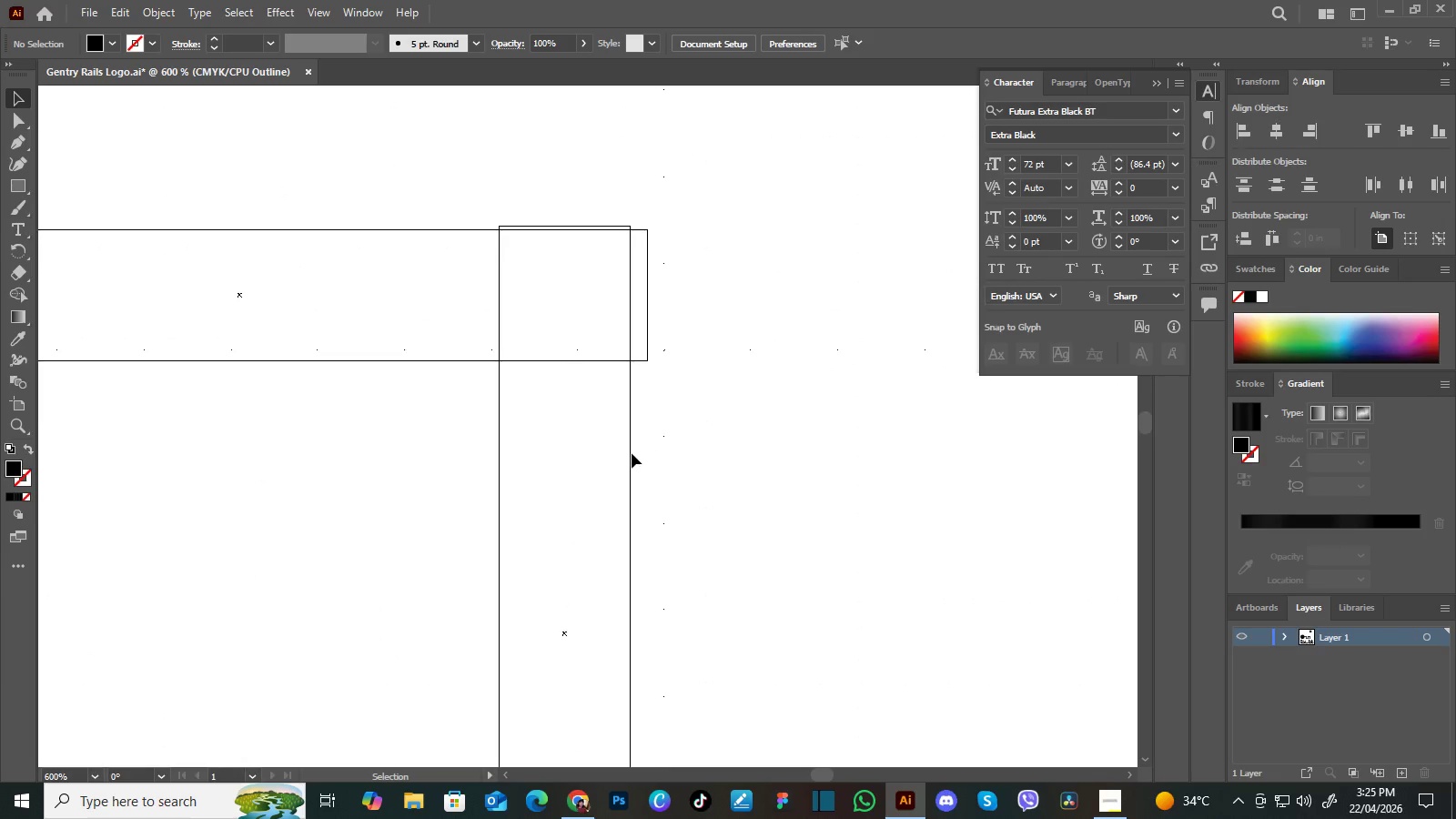 
left_click_drag(start_coordinate=[636, 369], to_coordinate=[593, 473])
 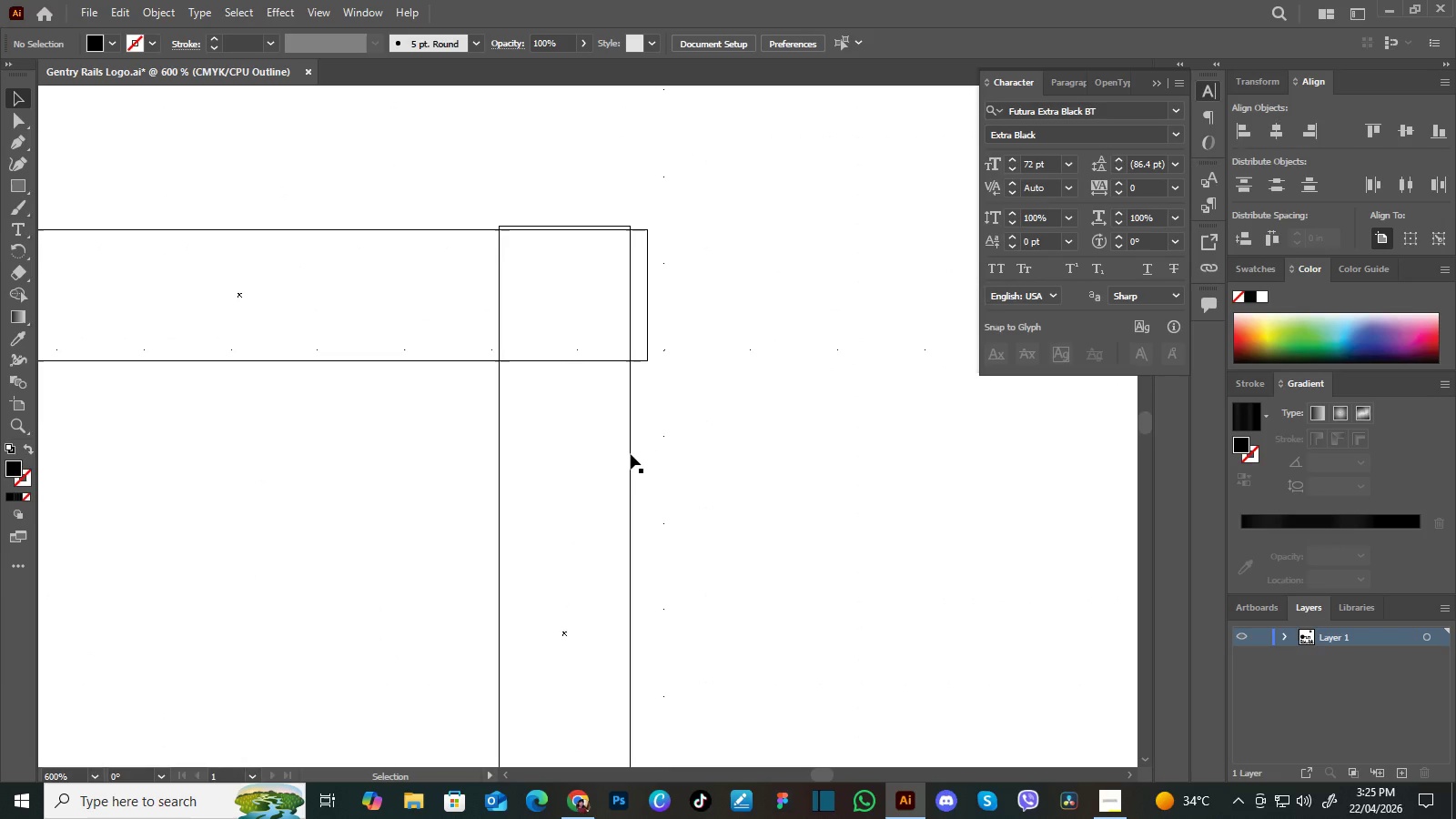 
left_click_drag(start_coordinate=[631, 454], to_coordinate=[648, 458])
 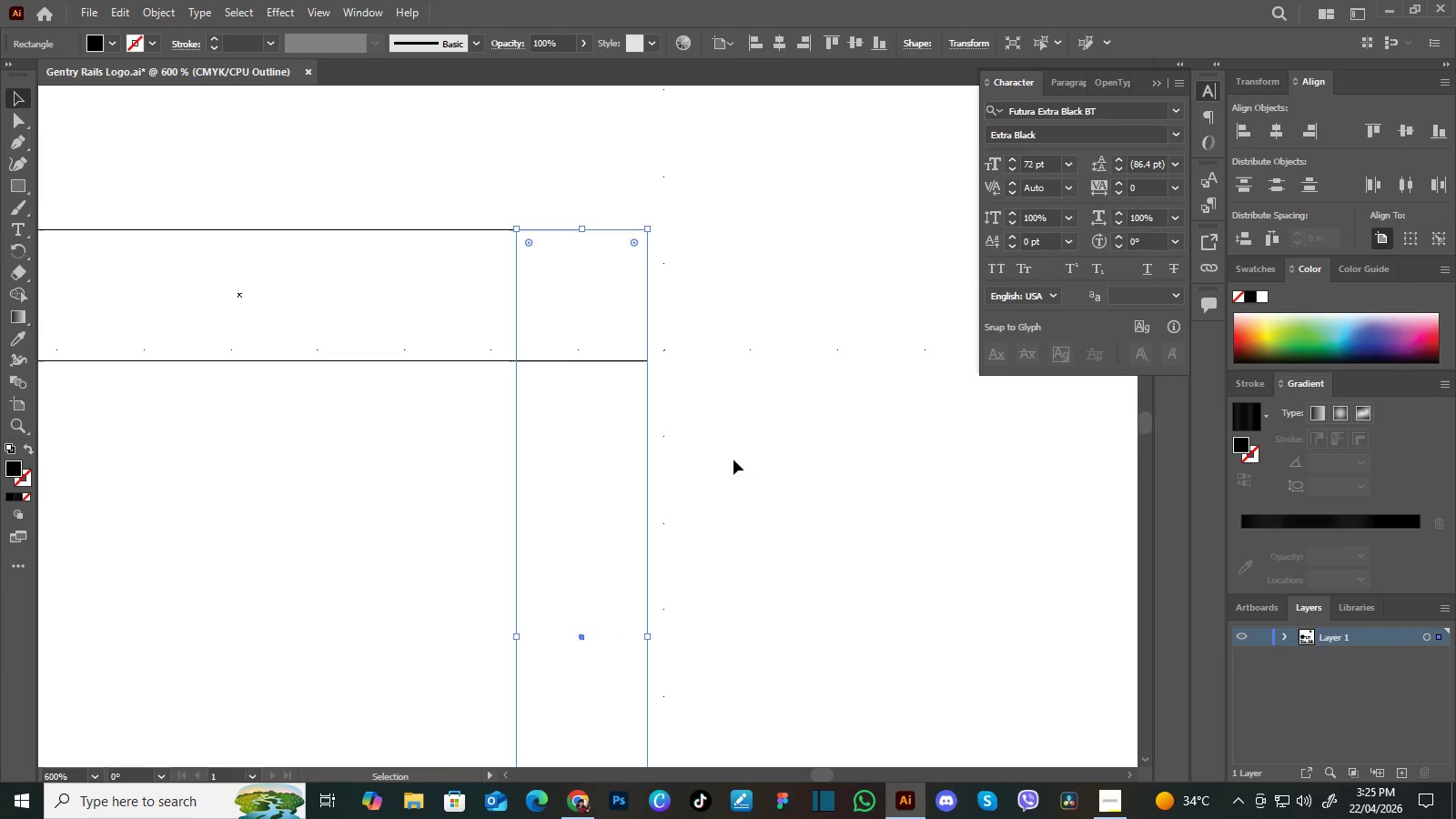 
left_click([733, 460])
 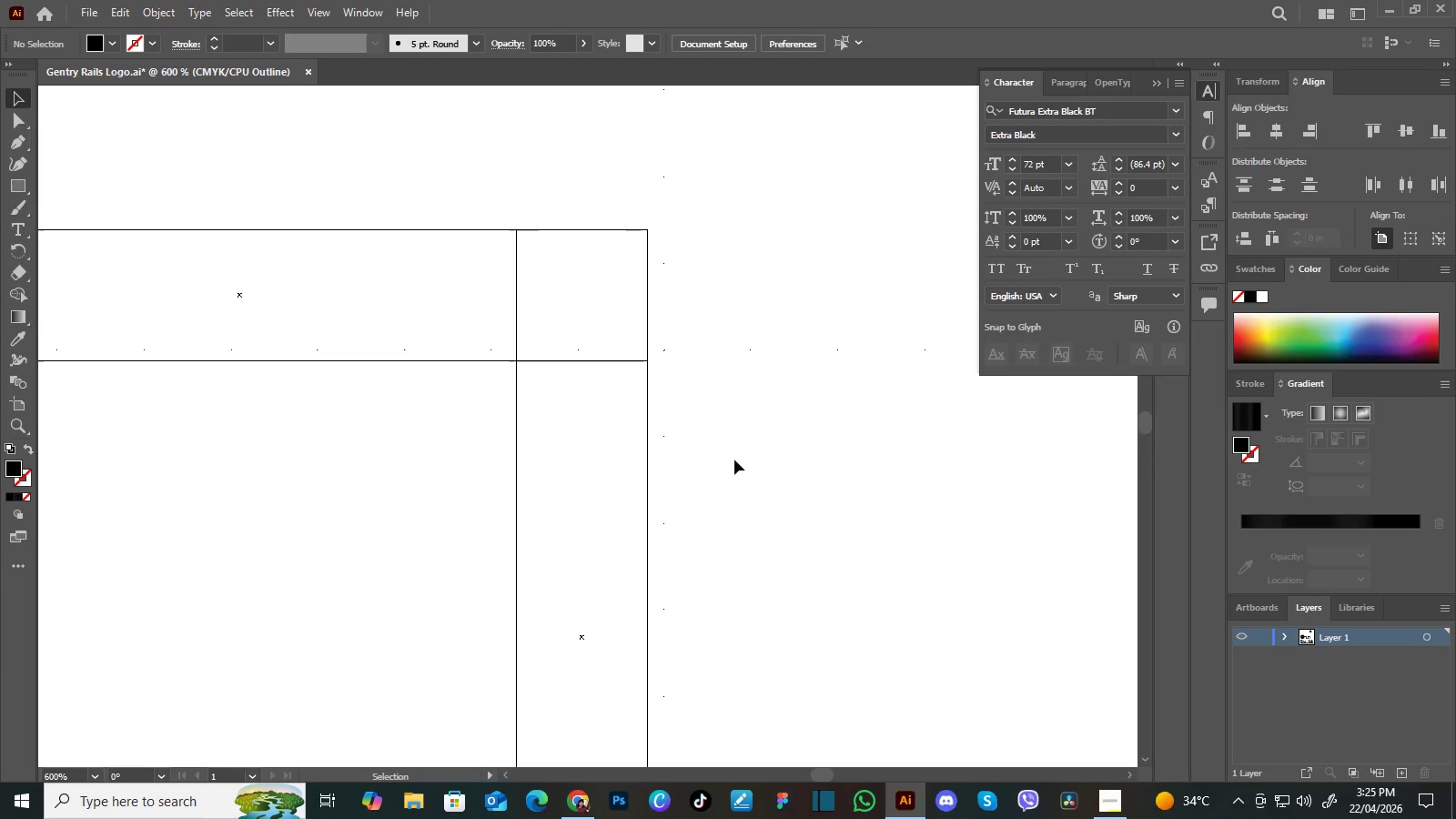 
hold_key(key=Space, duration=0.59)
 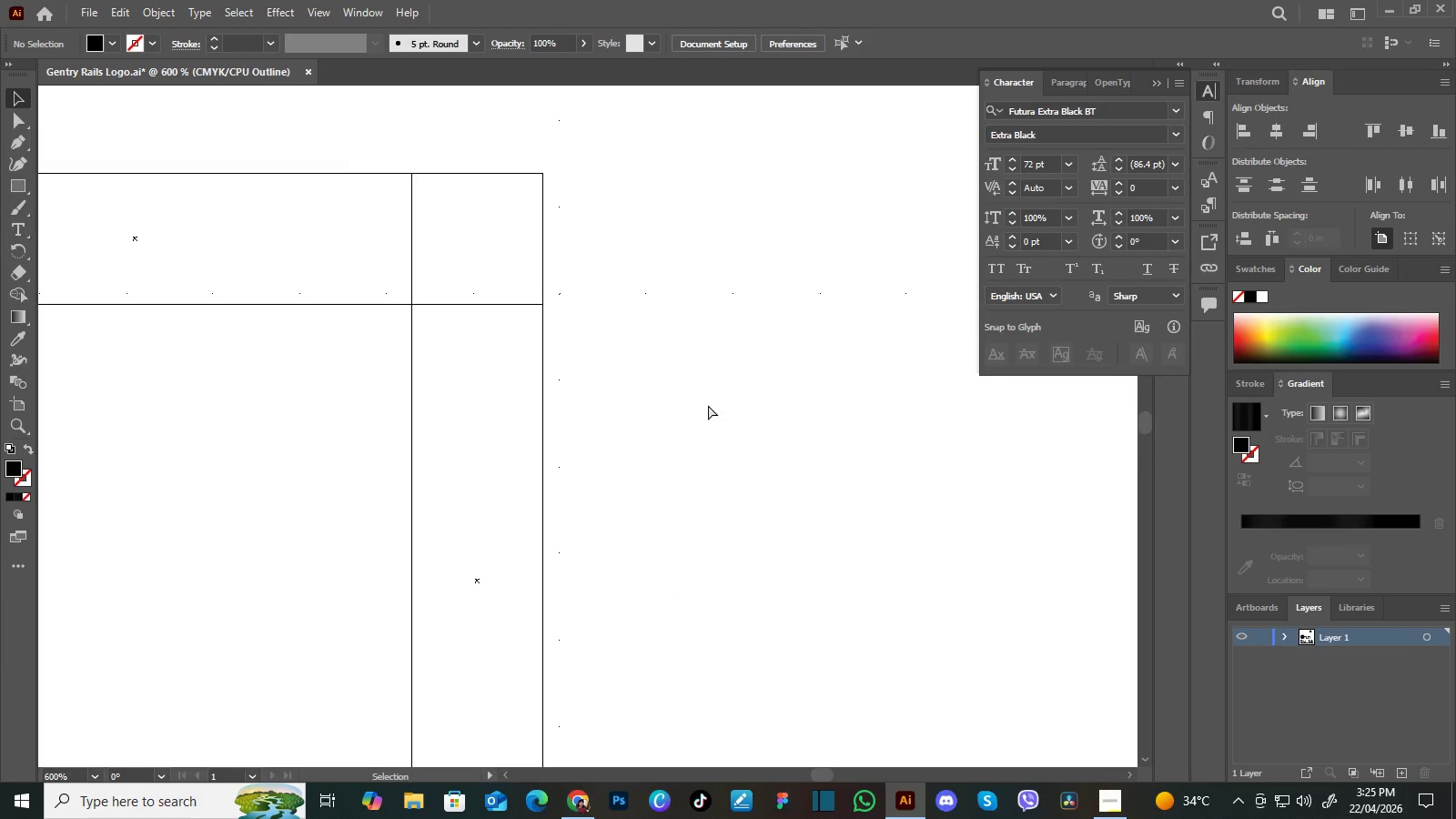 
left_click_drag(start_coordinate=[776, 463], to_coordinate=[672, 407])
 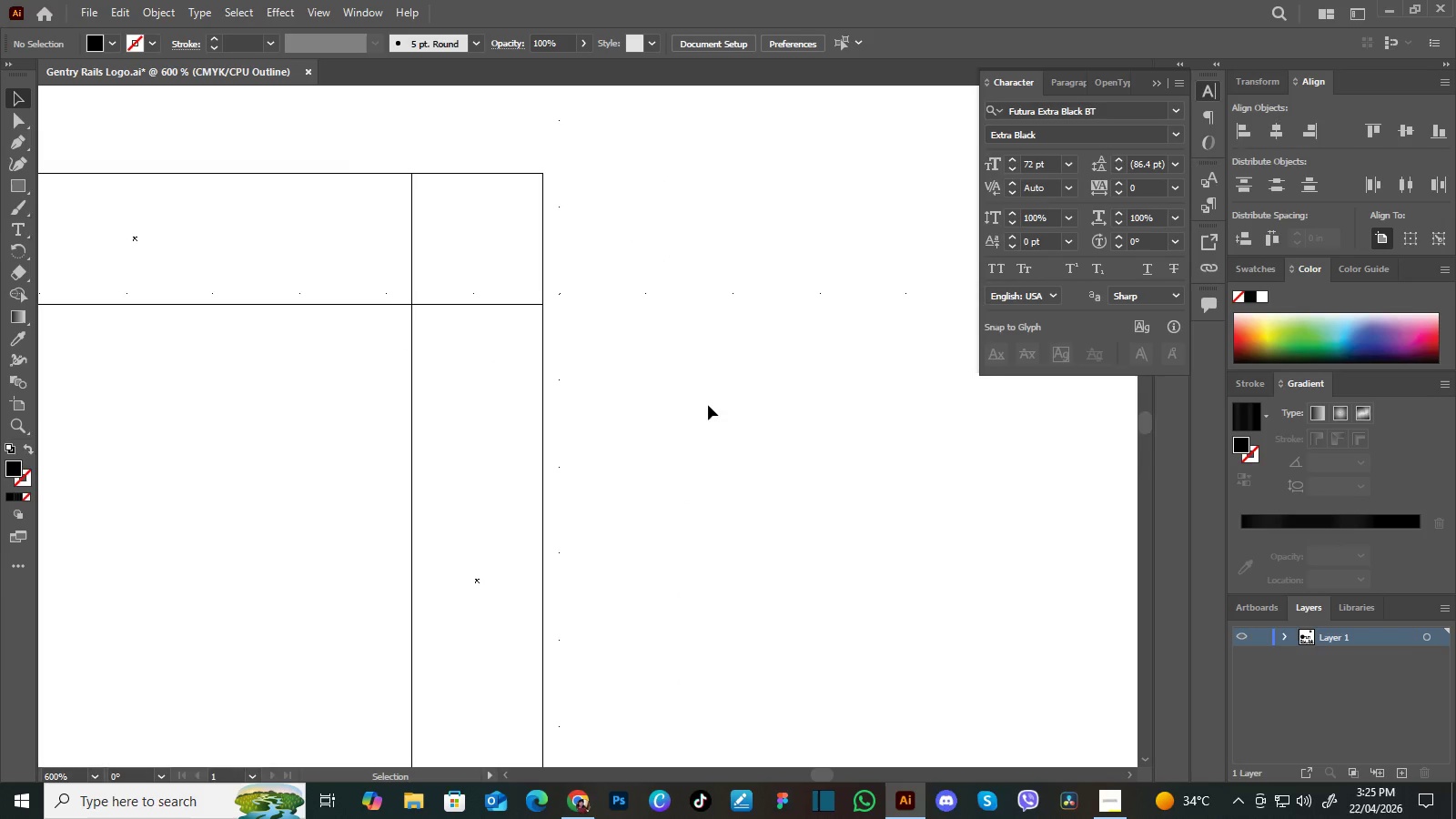 
key(Control+Minus)
 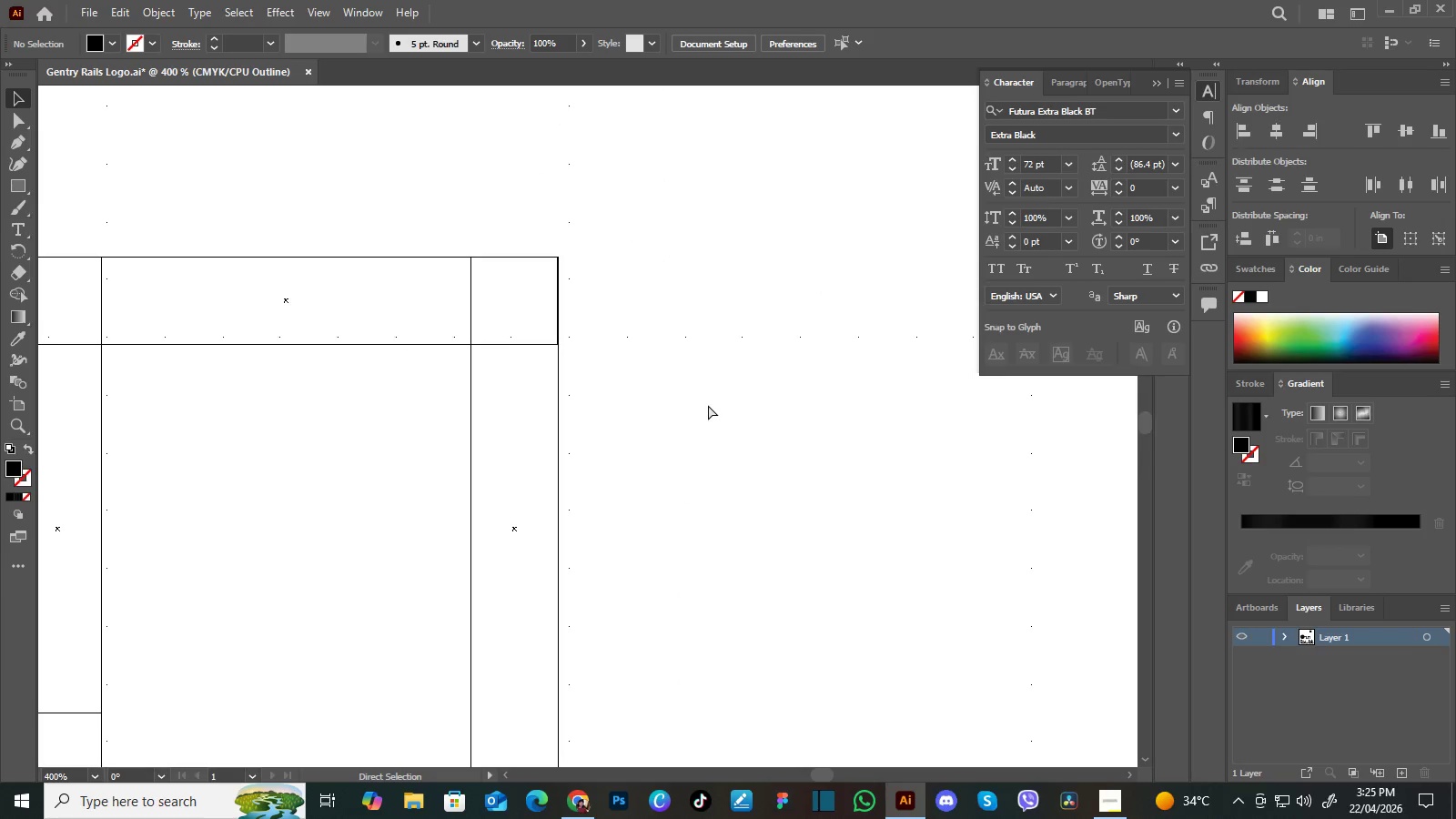 
key(Control+Minus)
 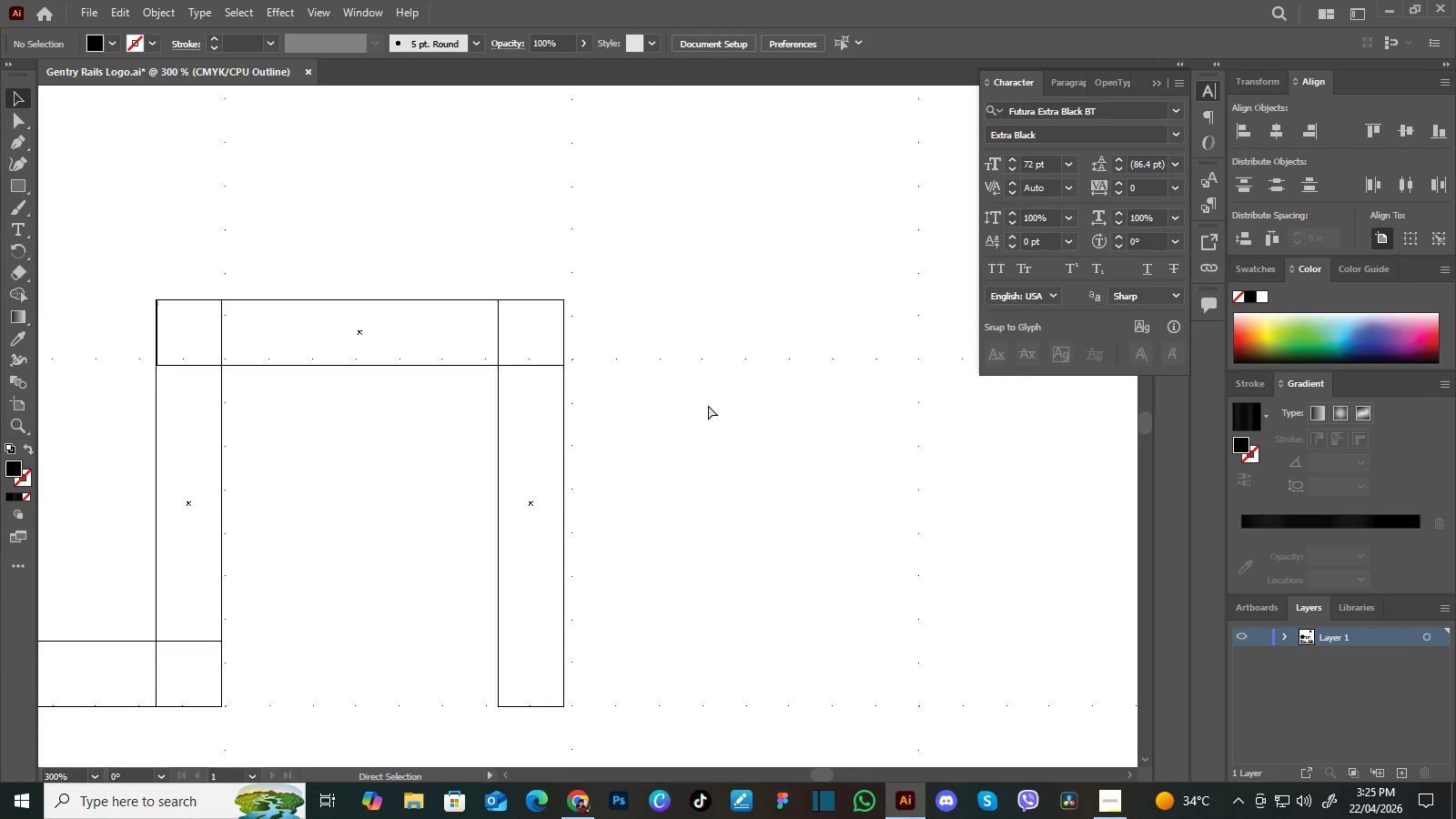 
key(Control+Minus)
 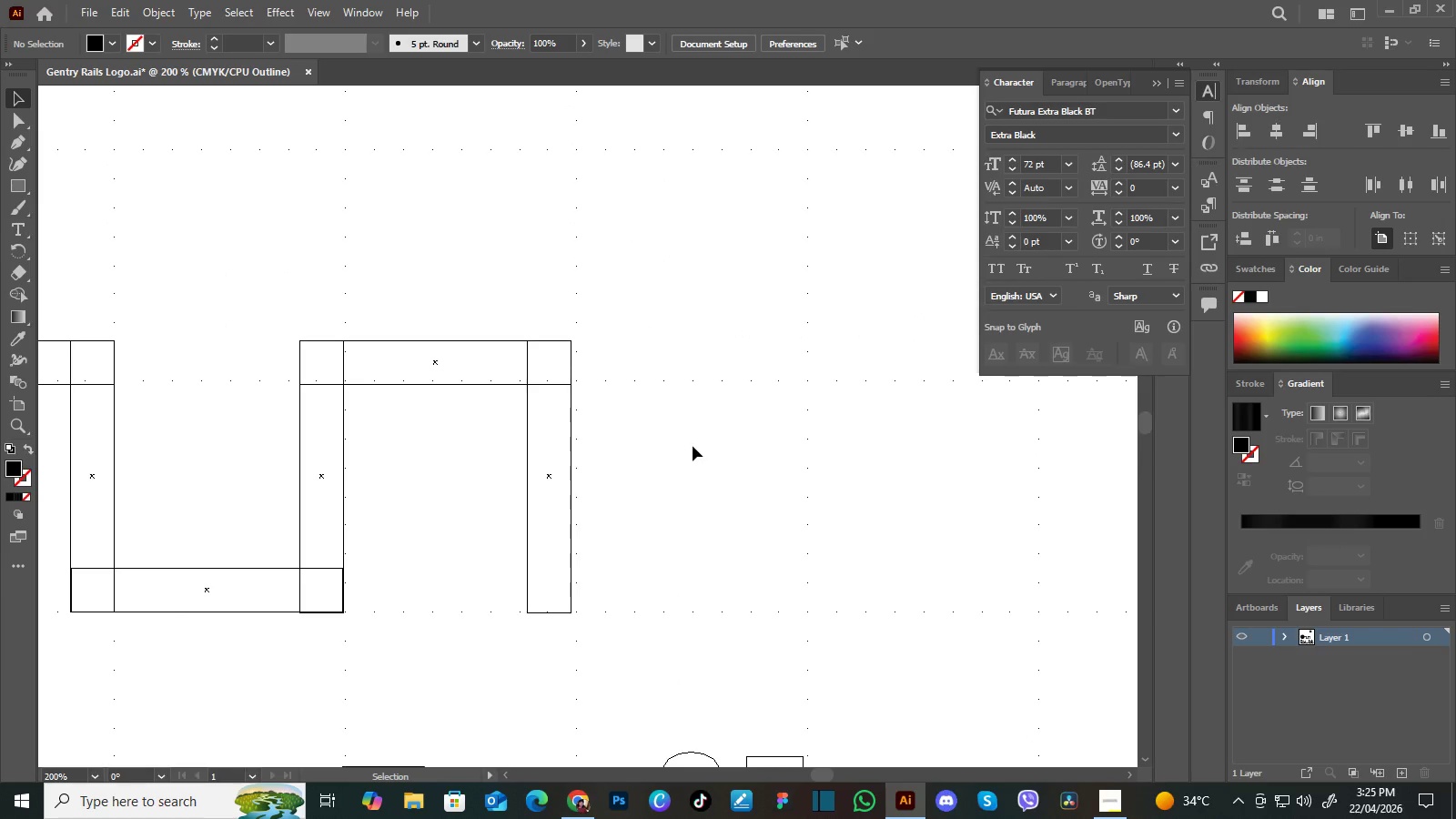 
hold_key(key=Space, duration=0.47)
 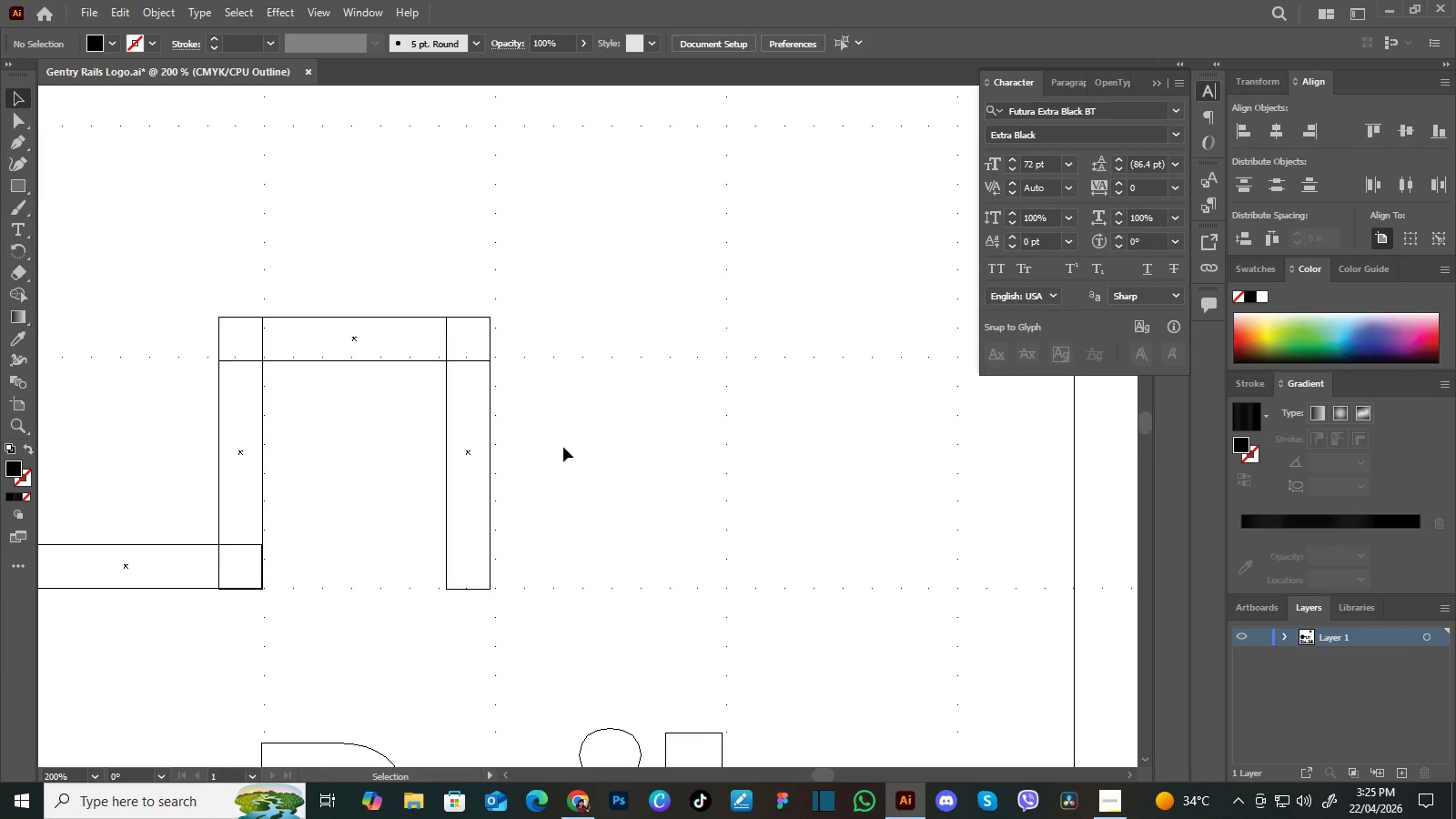 
left_click_drag(start_coordinate=[693, 446], to_coordinate=[612, 422])
 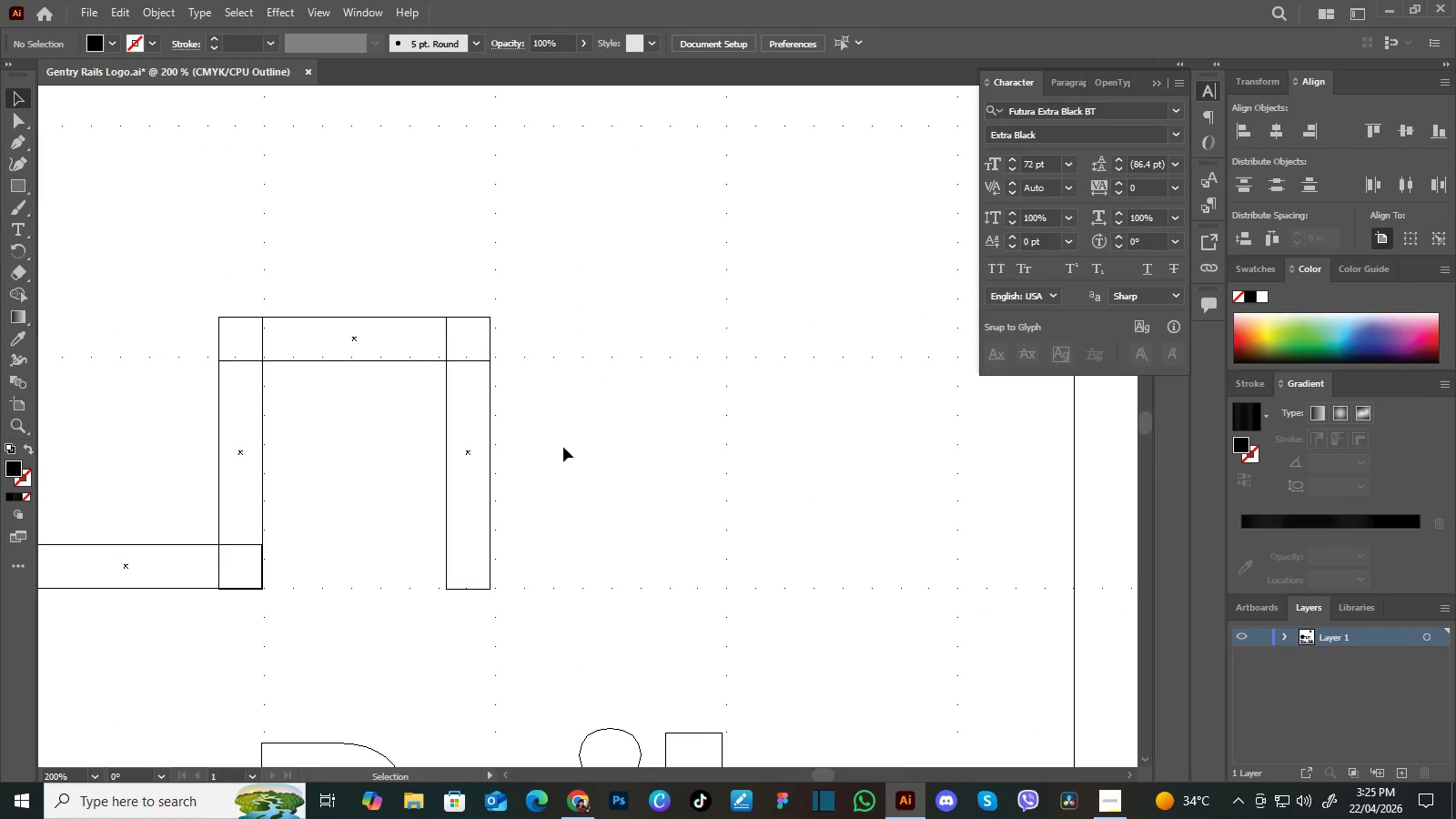 
key(Control+Y)
 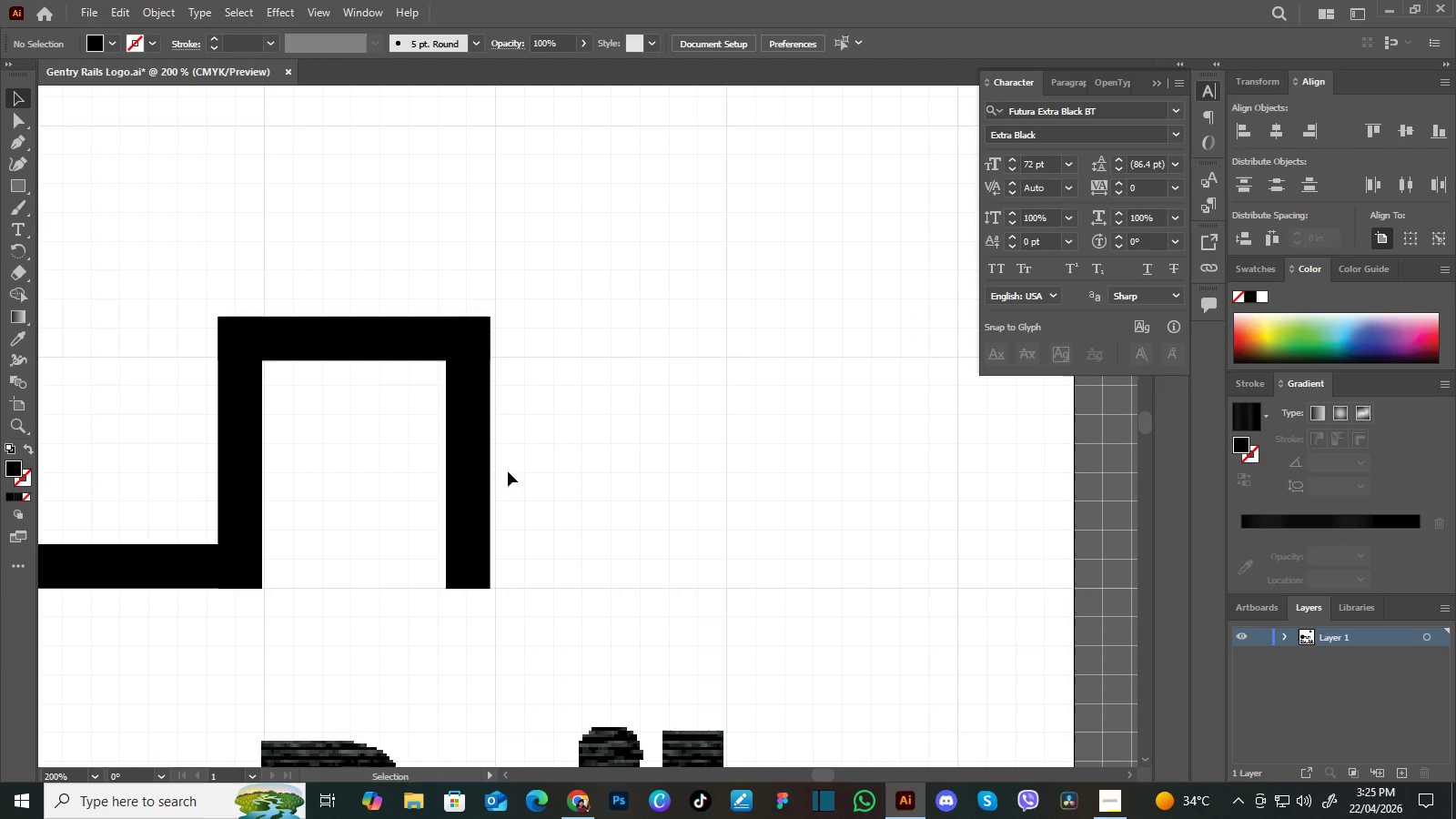 
left_click([482, 479])
 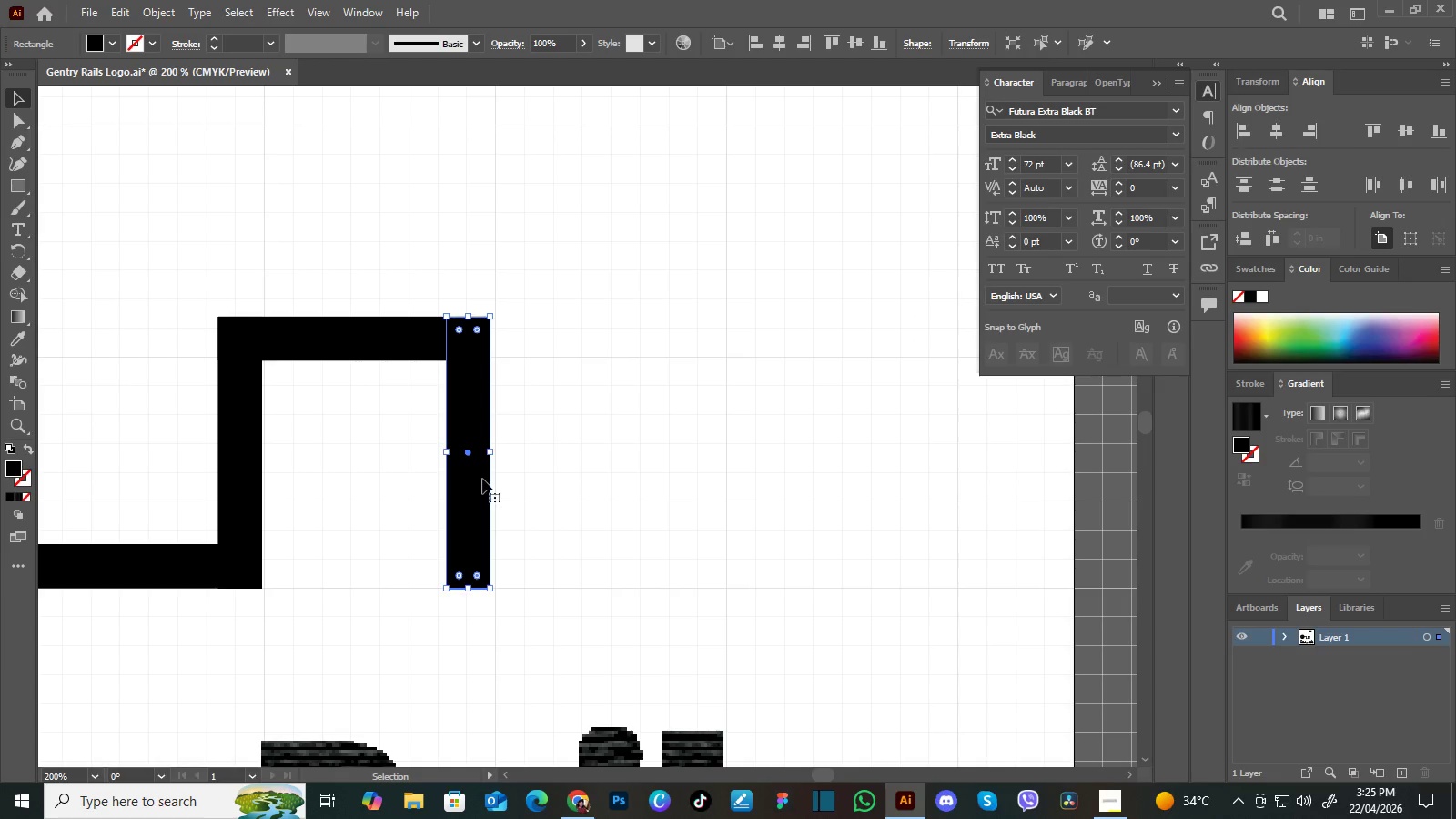 
hold_key(key=AltLeft, duration=1.0)
left_click_drag(start_coordinate=[479, 480], to_coordinate=[602, 481])
 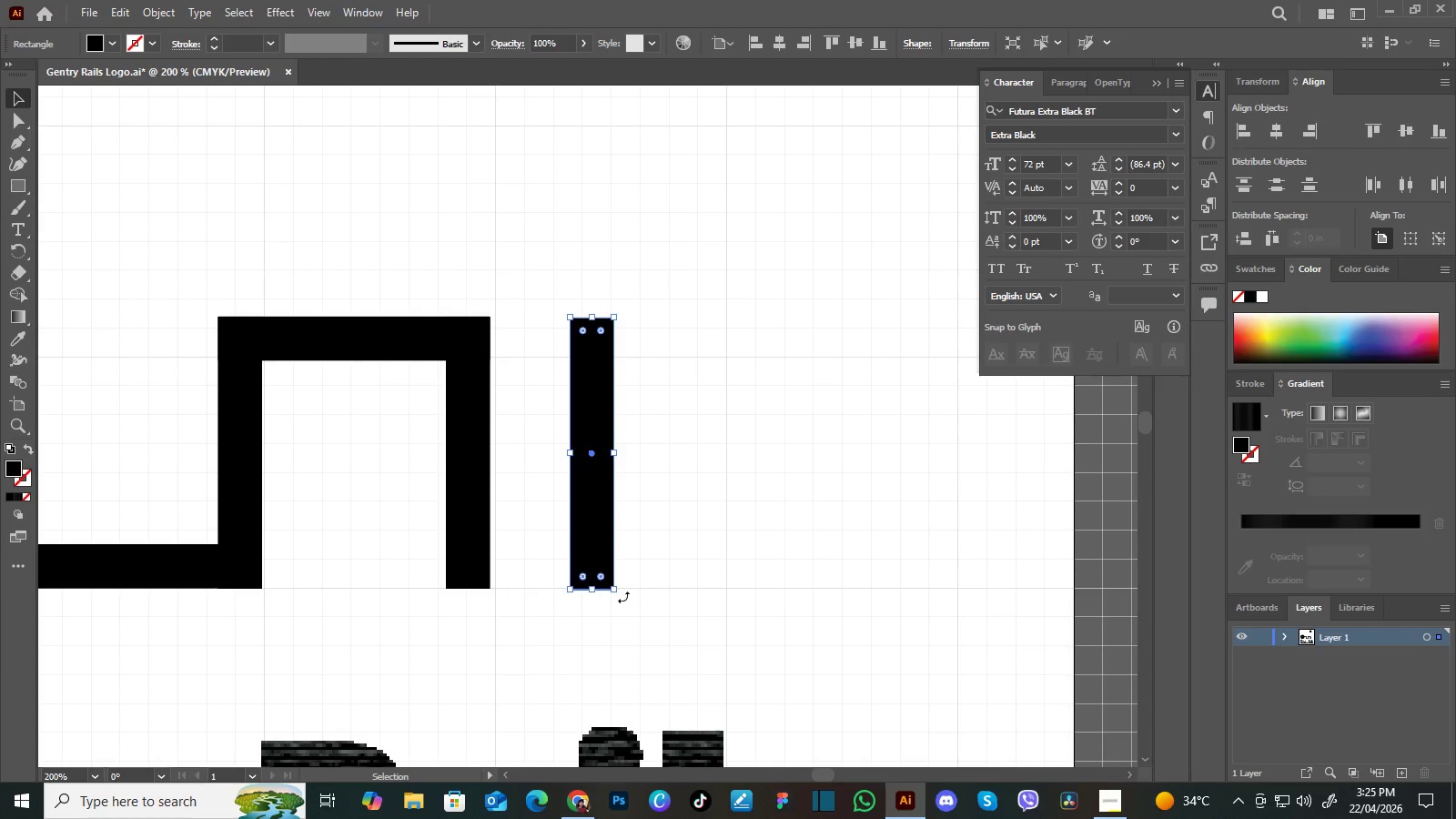 
hold_key(key=ShiftLeft, duration=1.19)
left_click_drag(start_coordinate=[623, 597], to_coordinate=[727, 439])
 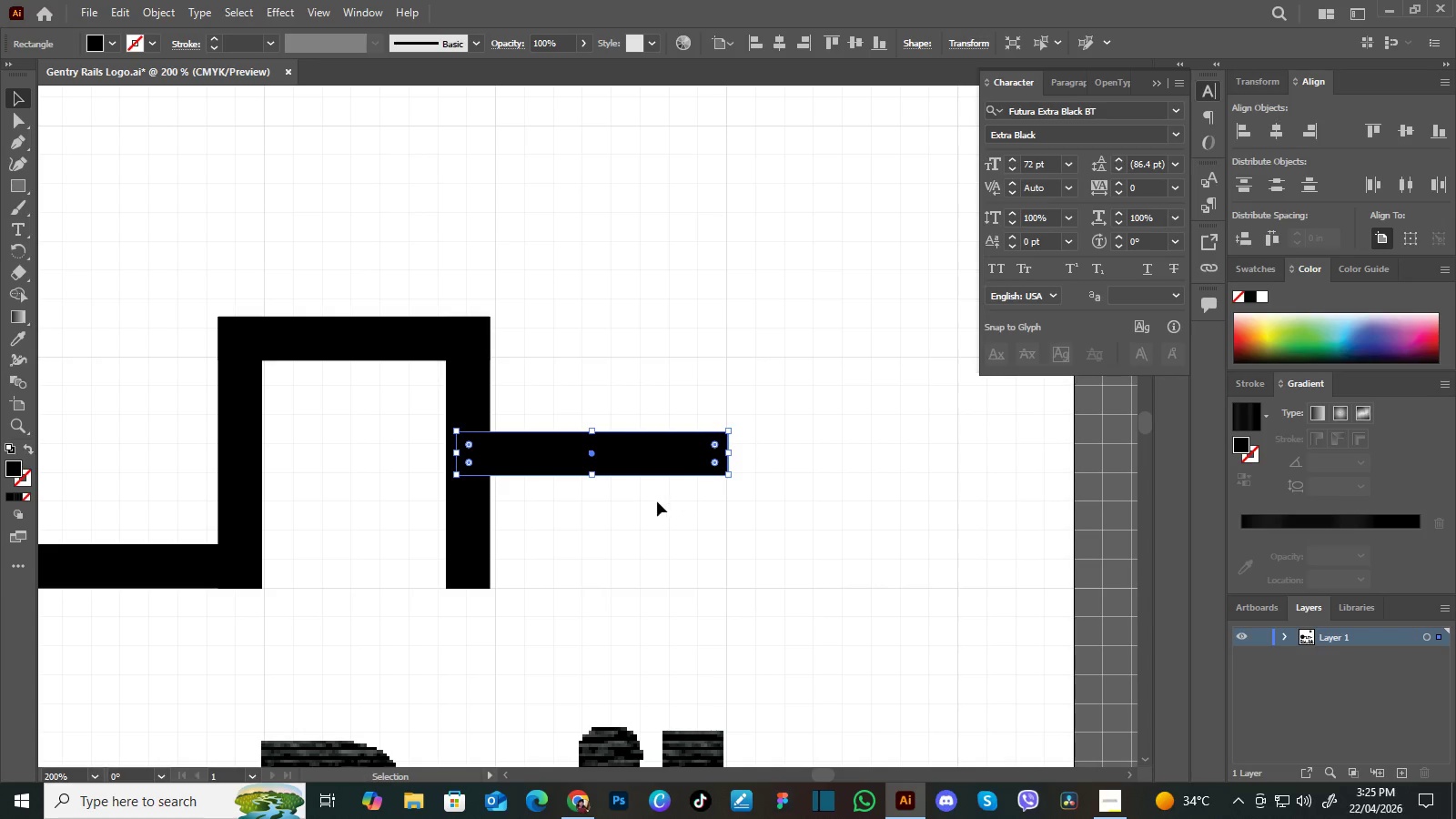 
left_click([657, 501])
 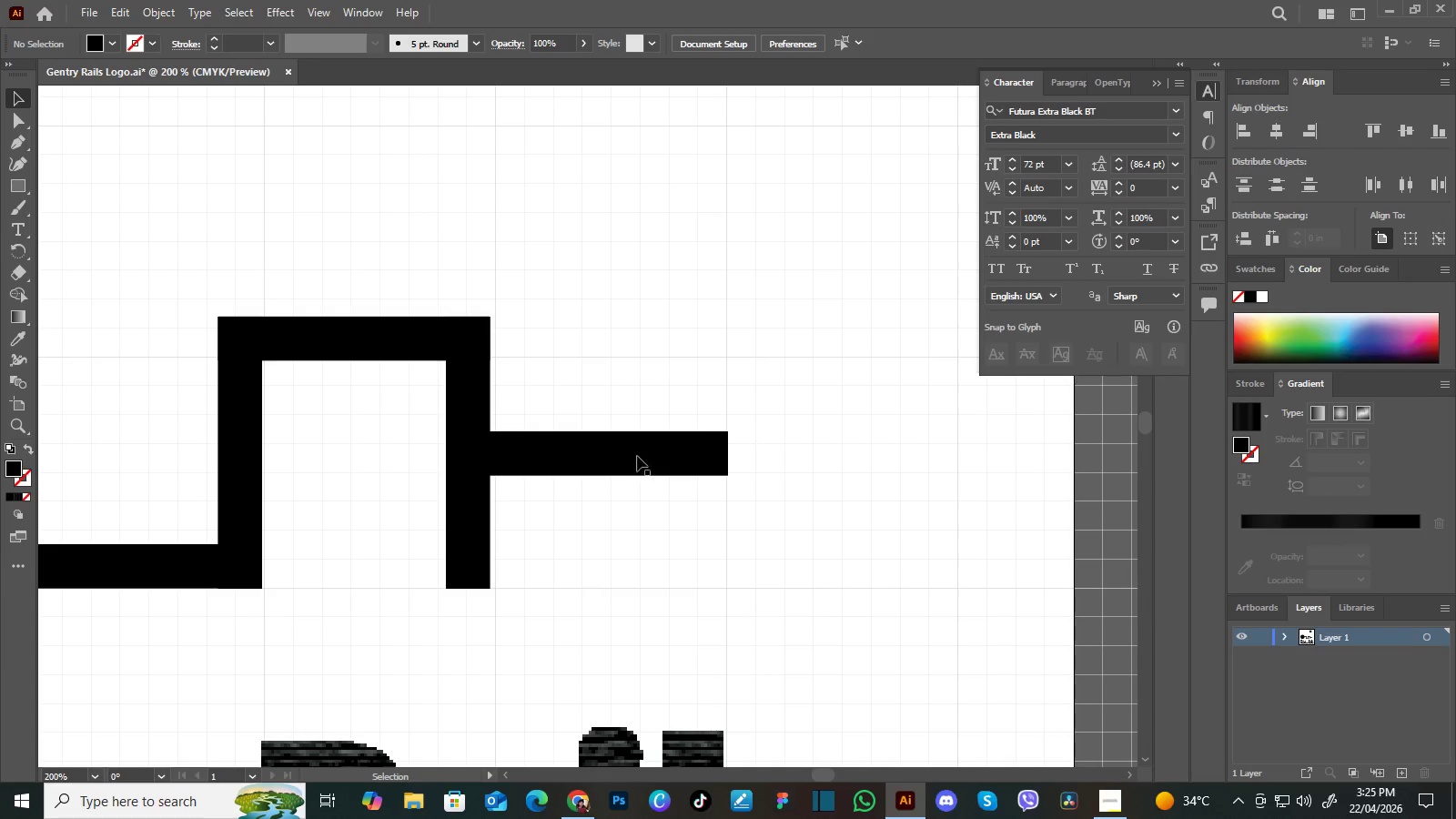 
left_click([637, 455])
 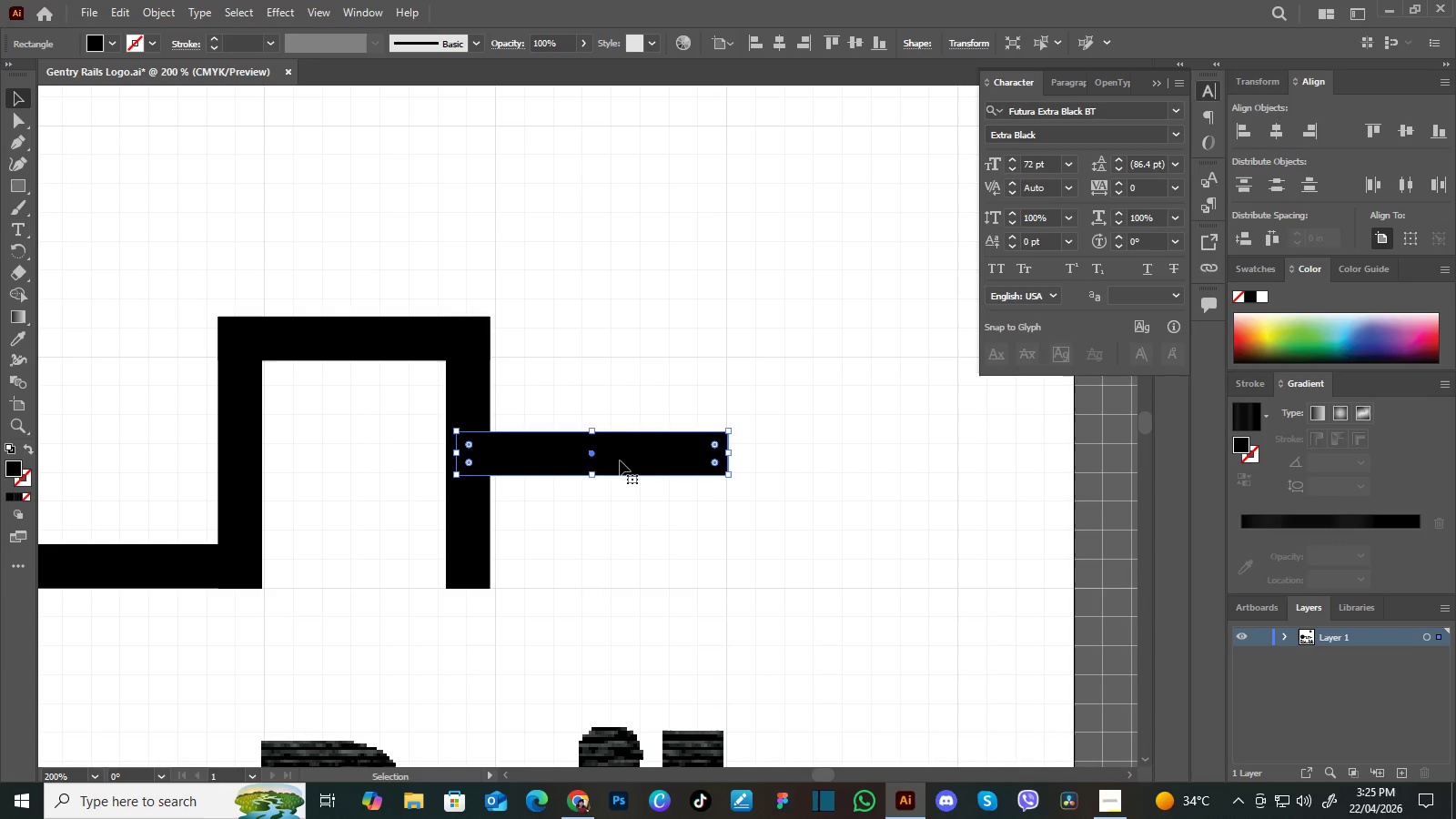 
left_click_drag(start_coordinate=[620, 460], to_coordinate=[621, 346])
 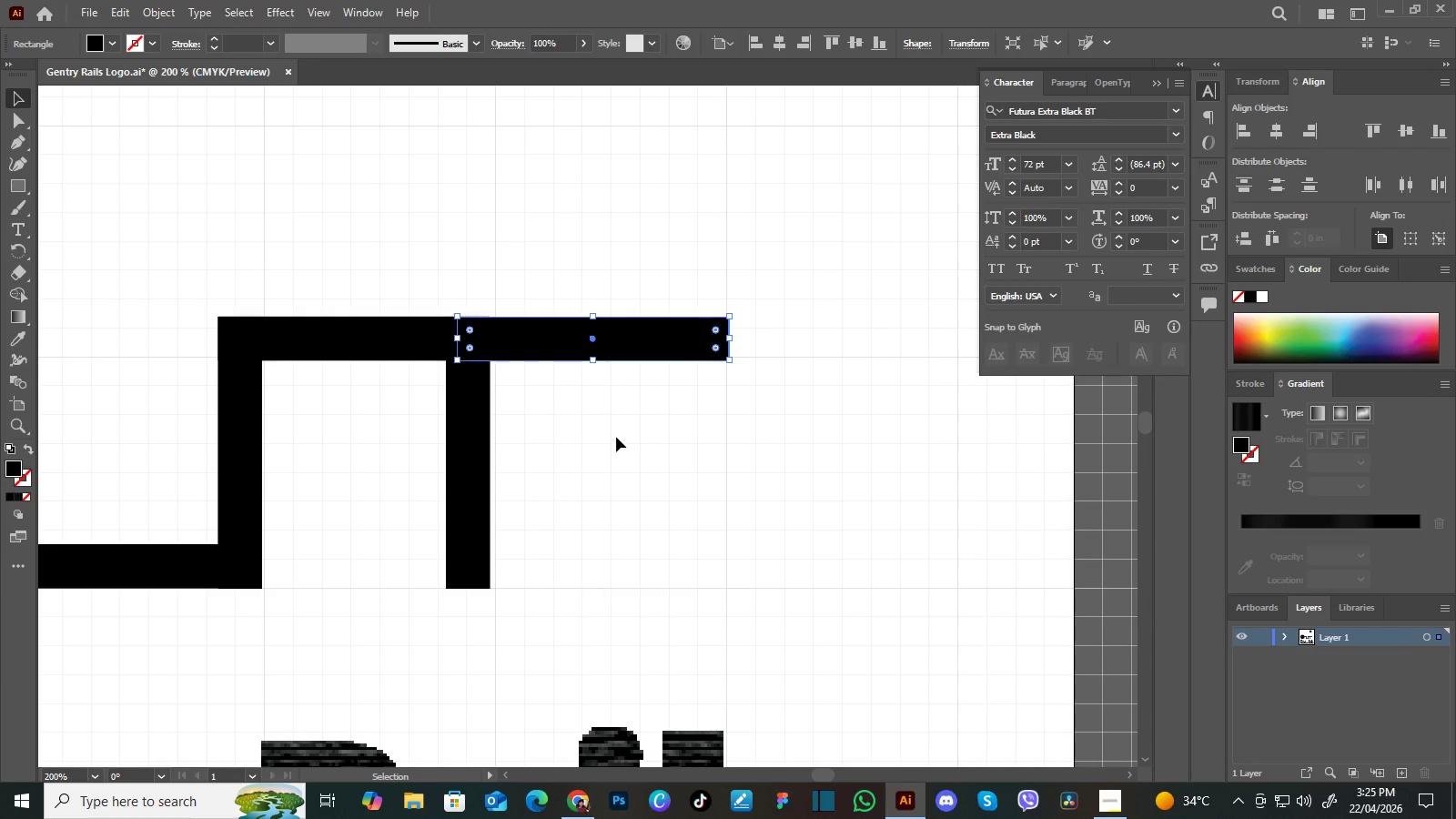 
left_click([616, 437])
 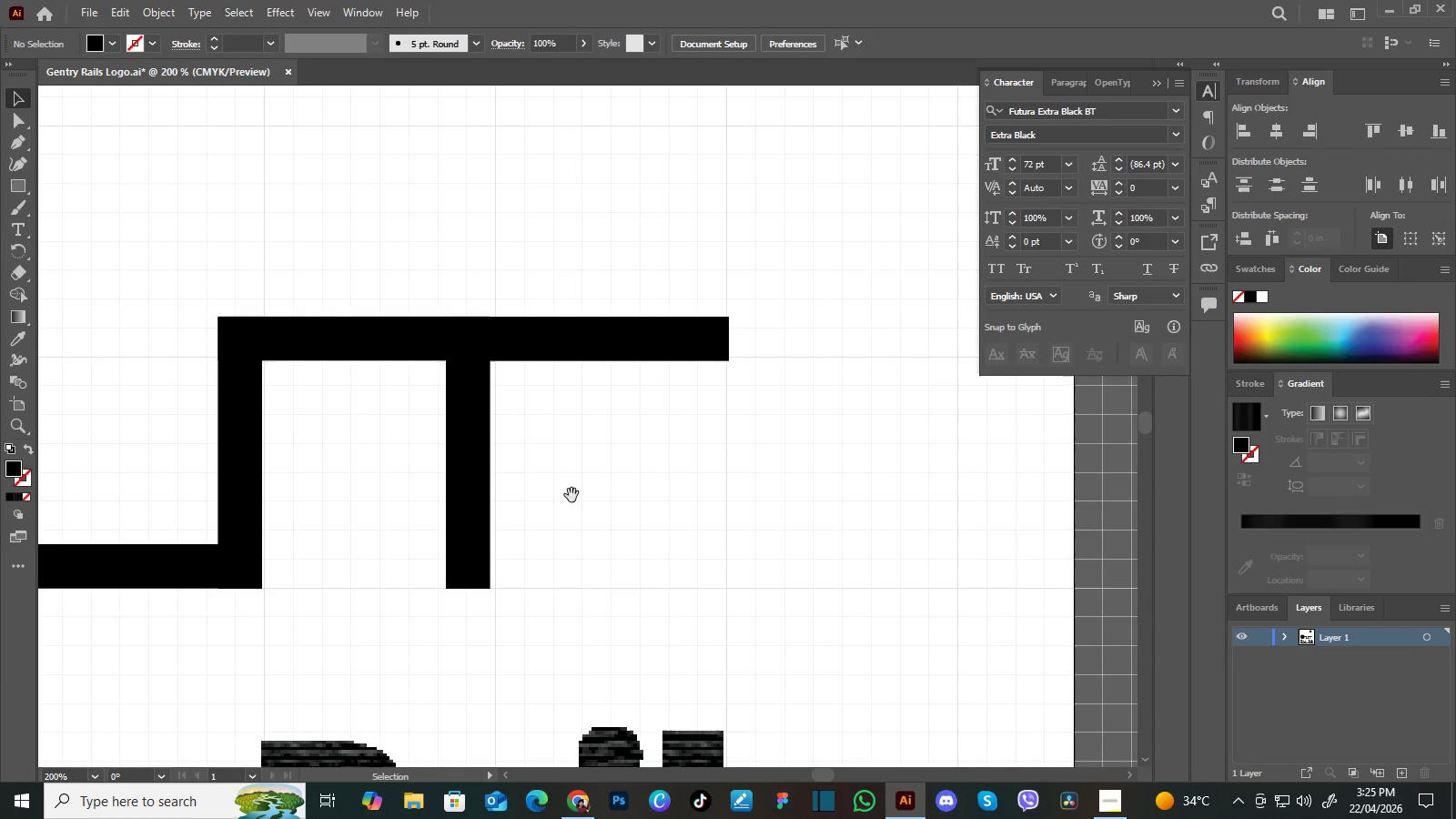 
hold_key(key=Space, duration=1.12)
 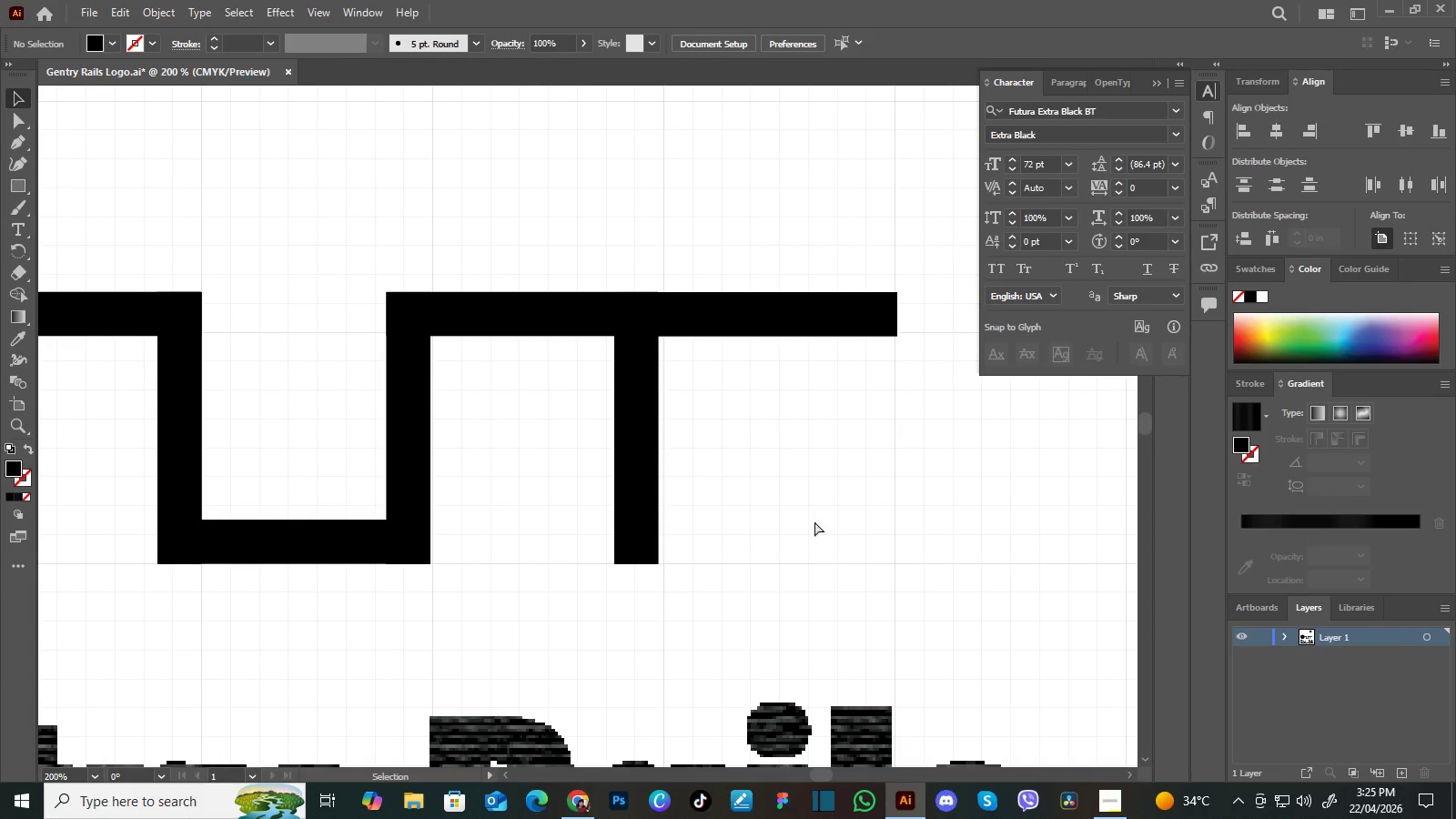 
left_click_drag(start_coordinate=[560, 507], to_coordinate=[729, 477])
 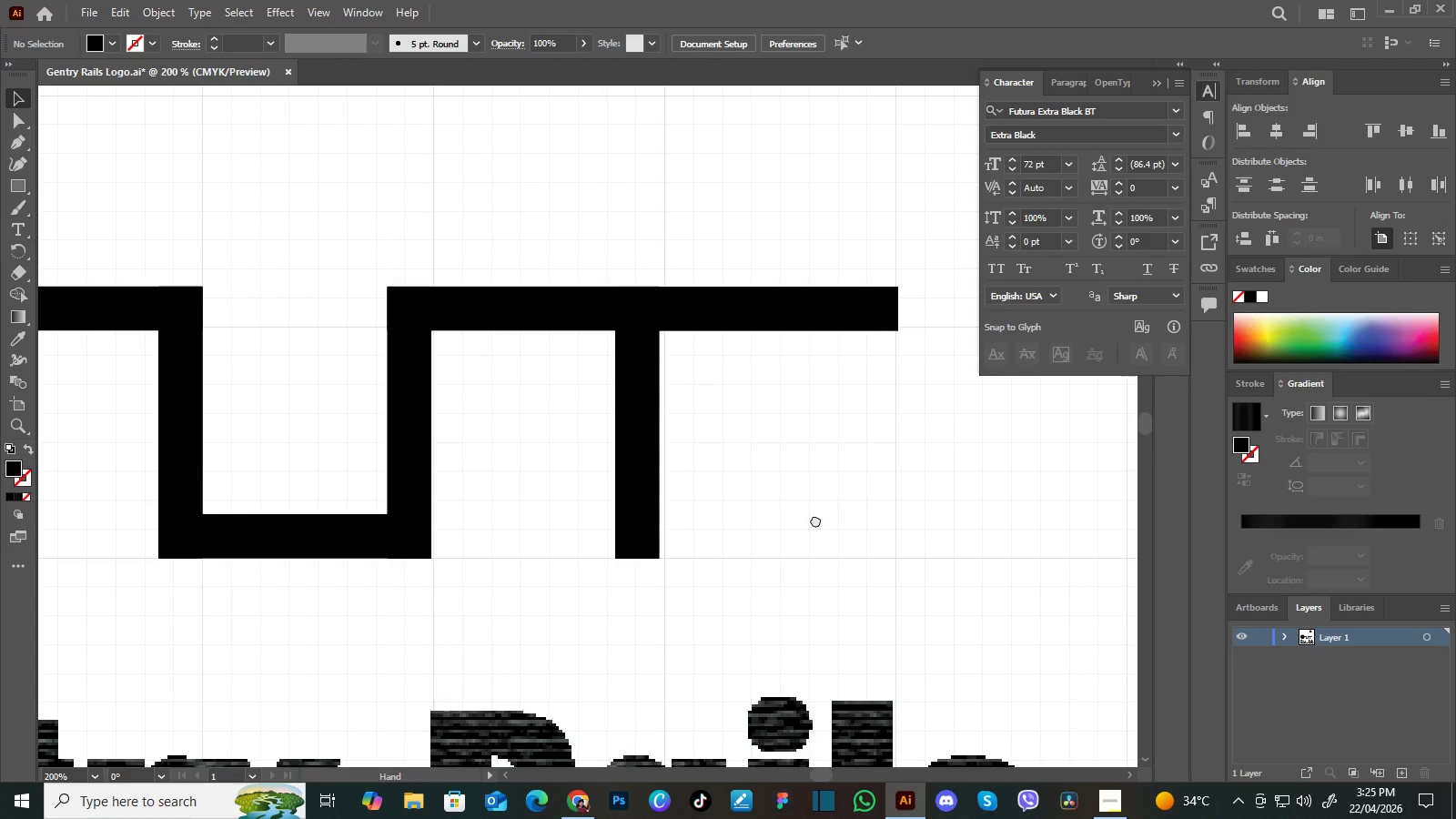 
left_click_drag(start_coordinate=[814, 520], to_coordinate=[814, 525])
 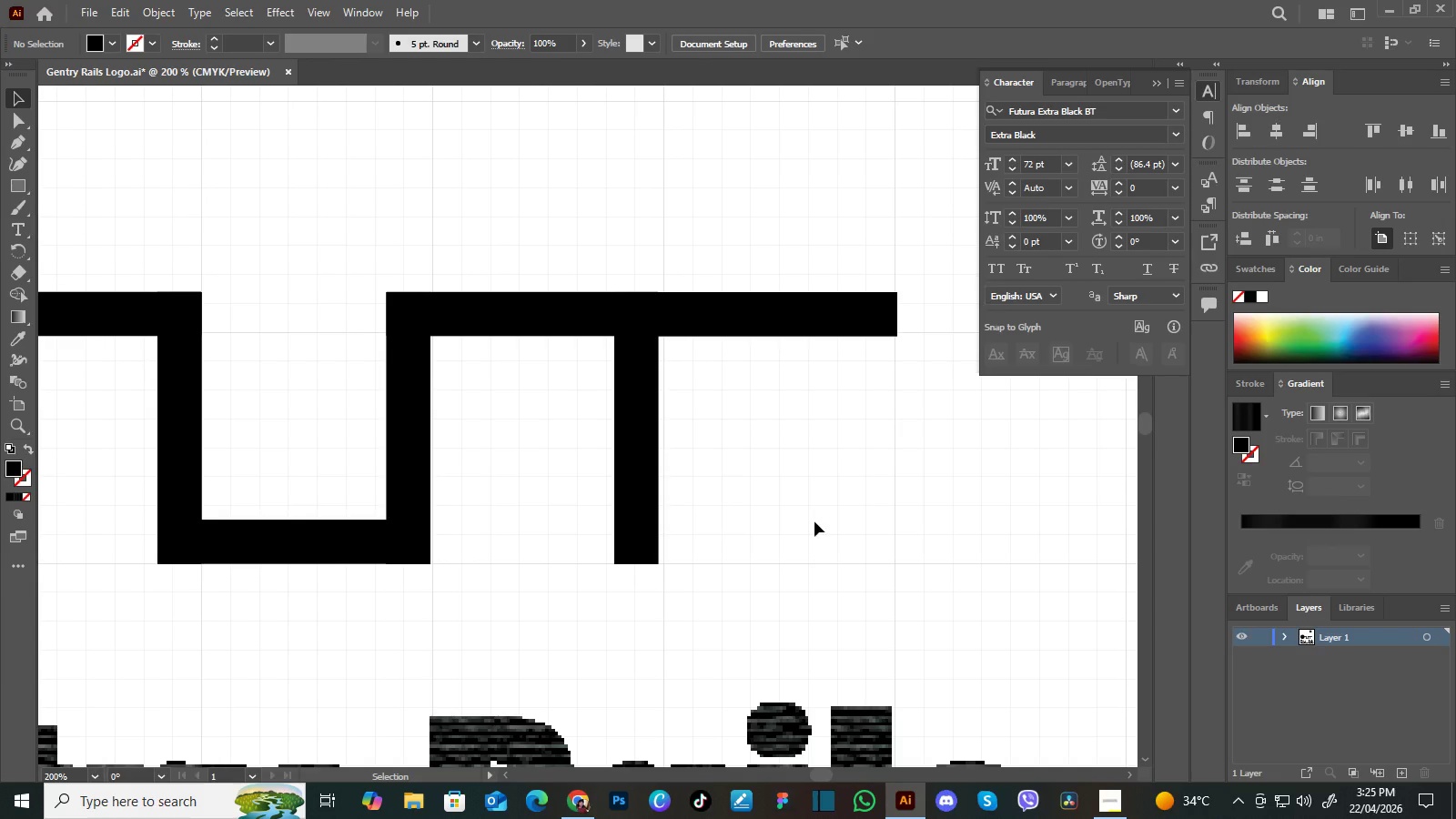 
hold_key(key=ControlRight, duration=0.84)